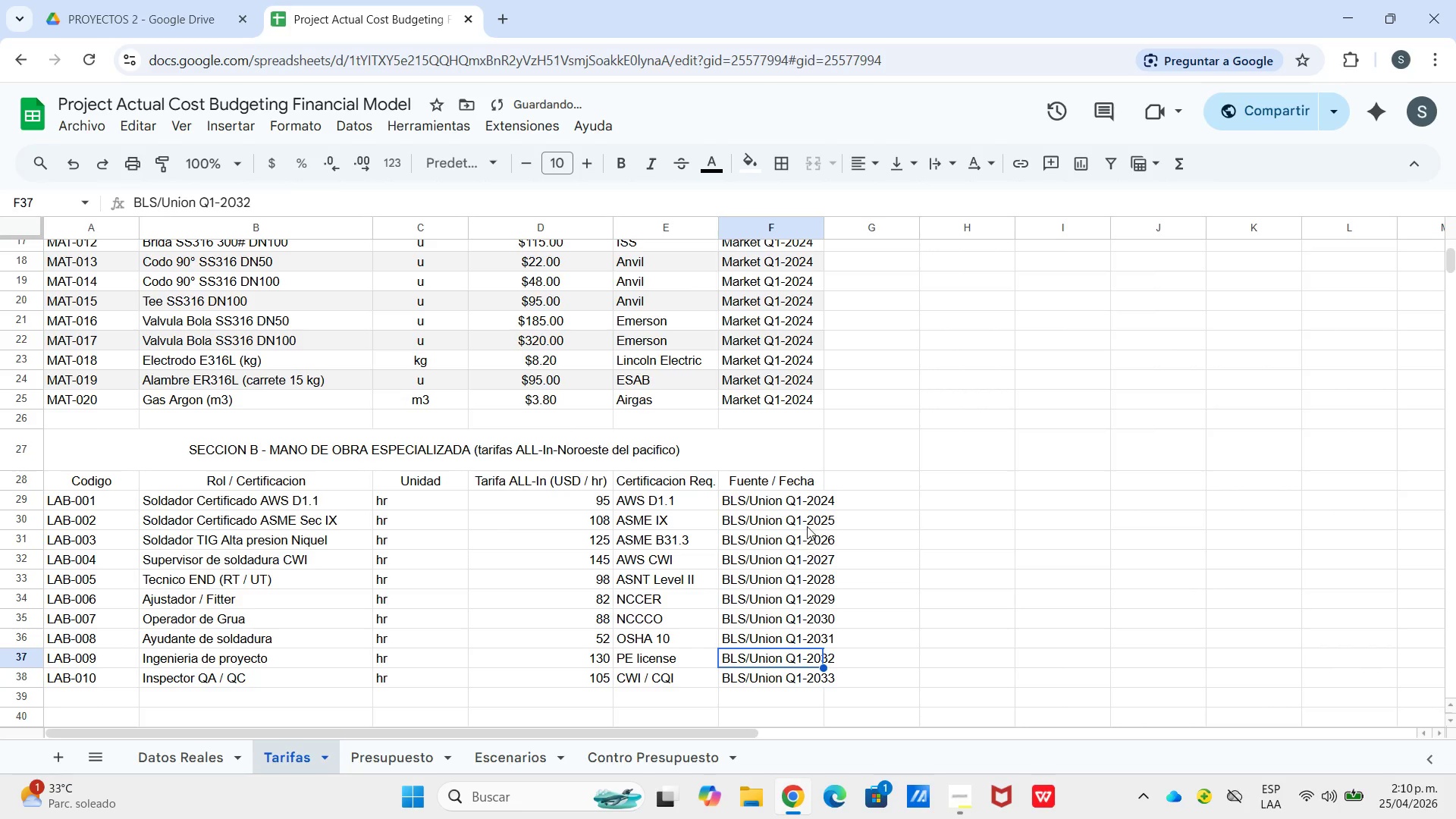 
left_click_drag(start_coordinate=[806, 516], to_coordinate=[824, 679])
 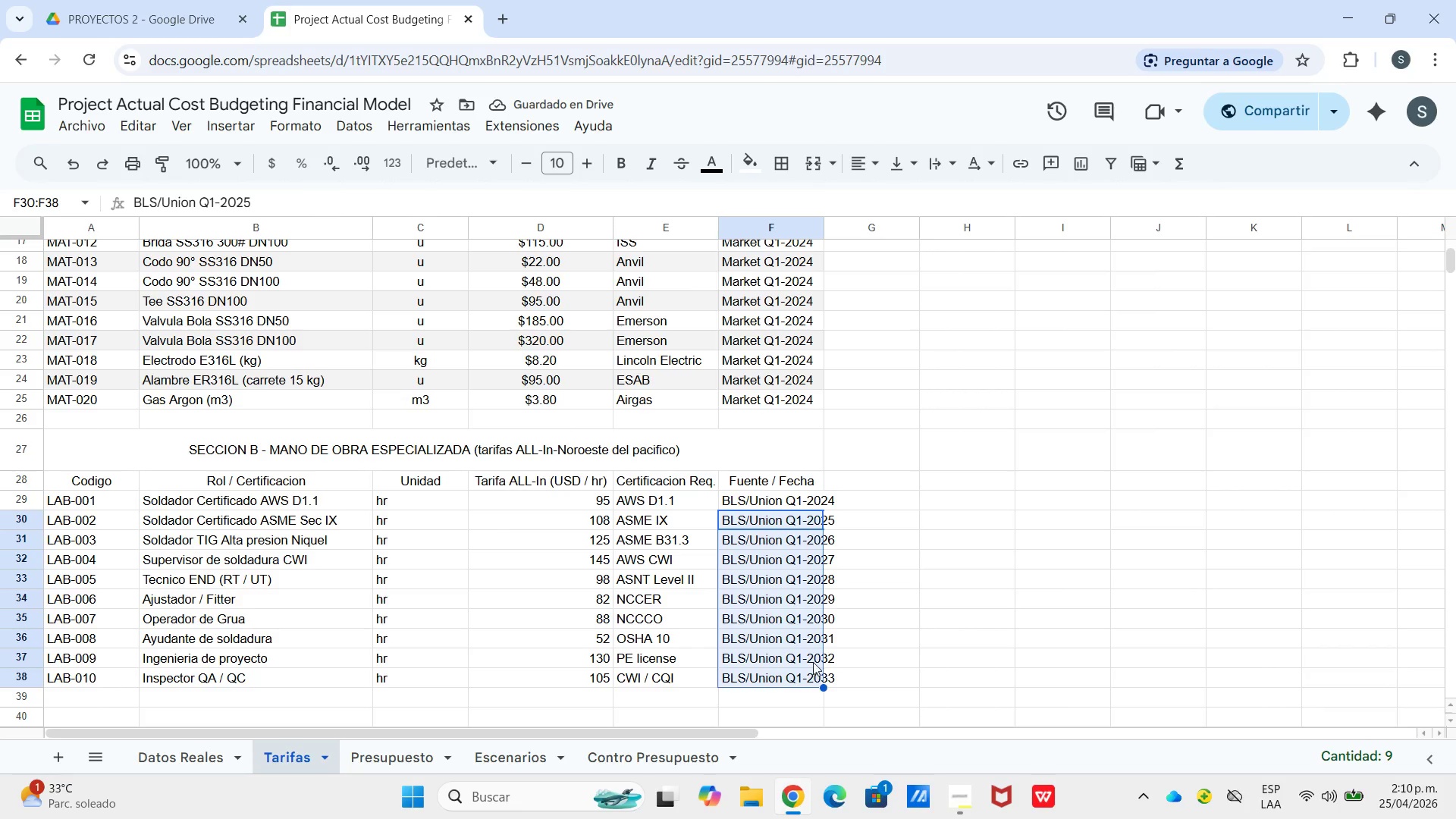 
key(Backspace)
 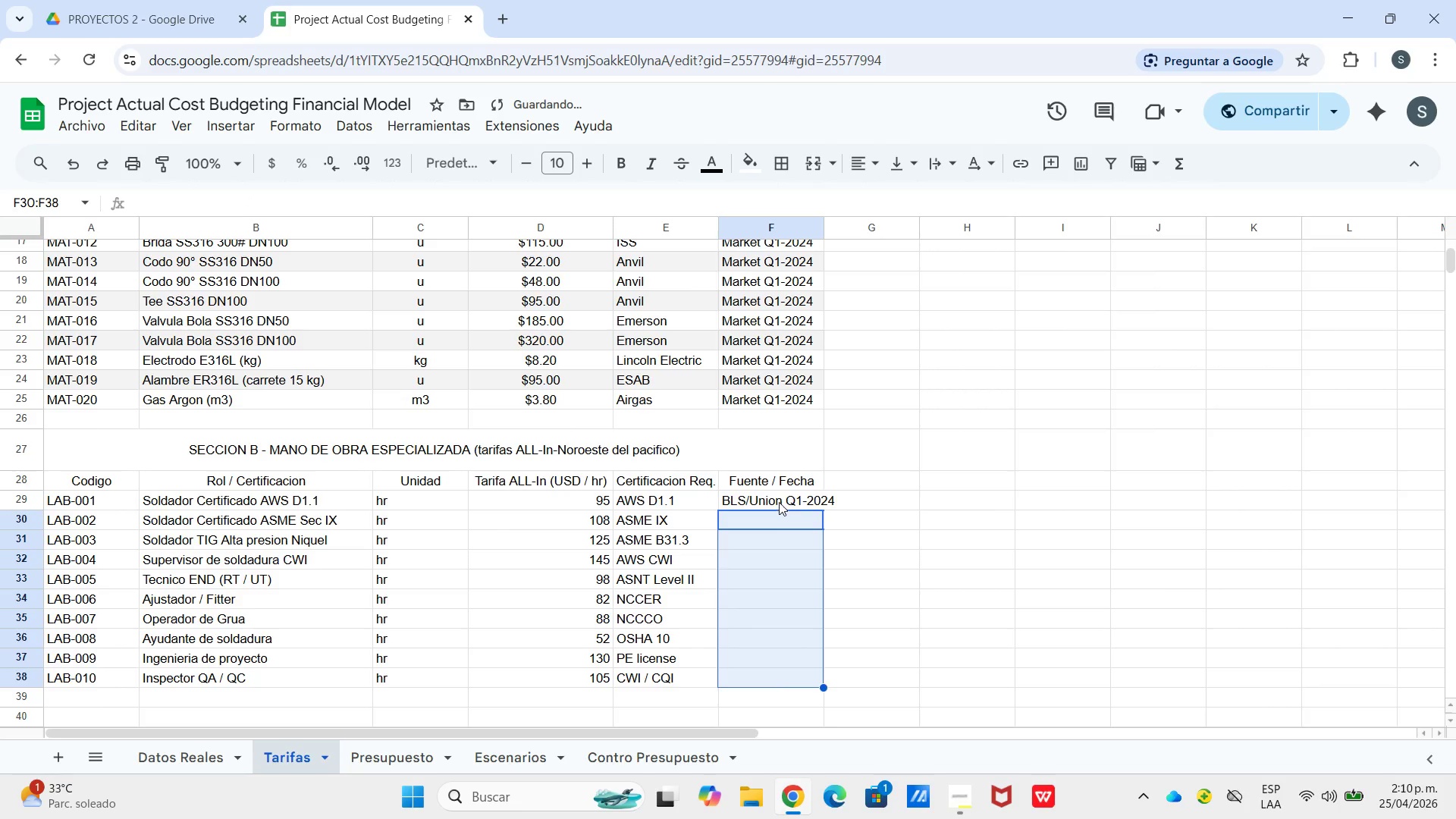 
left_click([779, 502])
 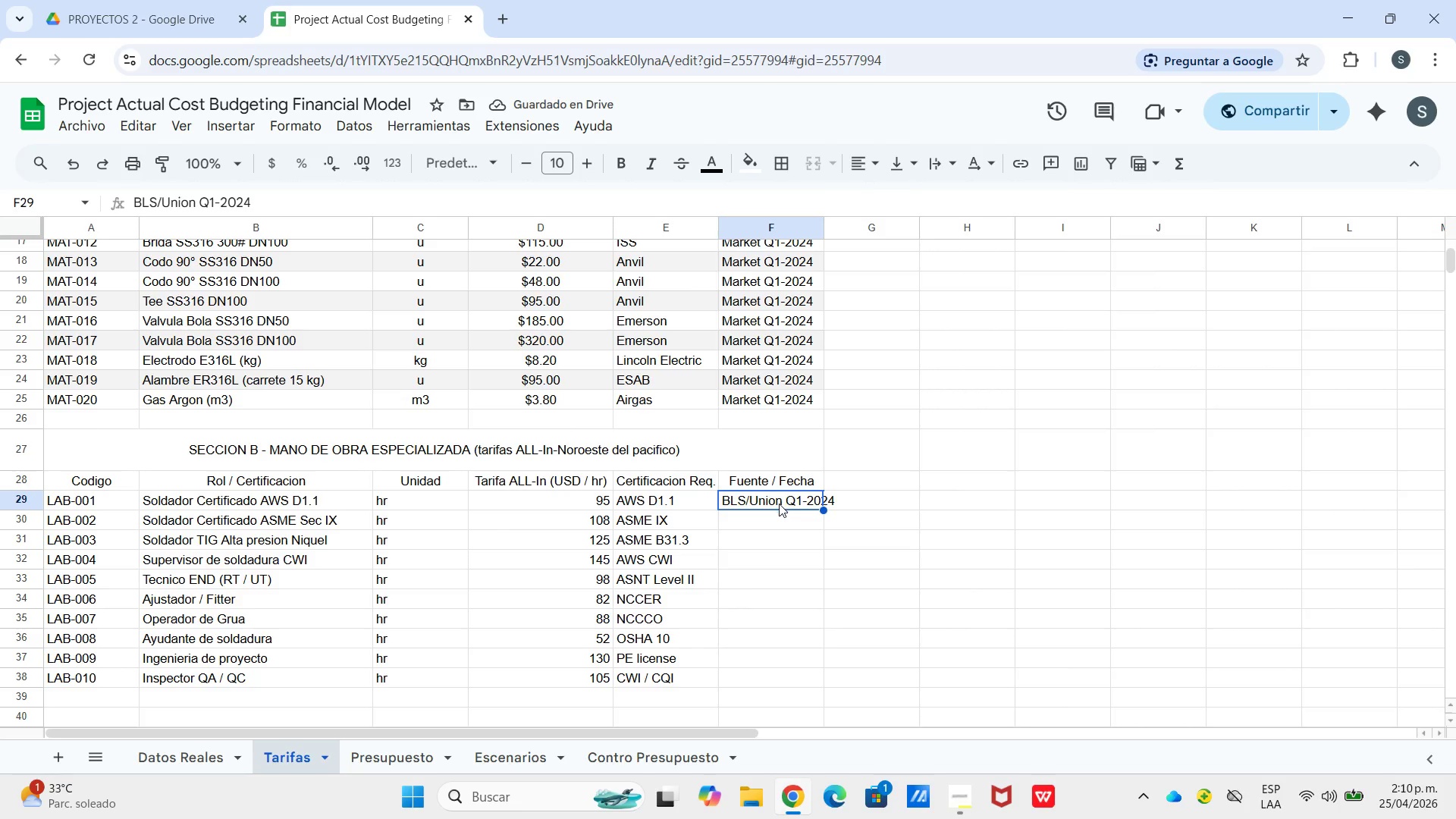 
key(Control+C)
 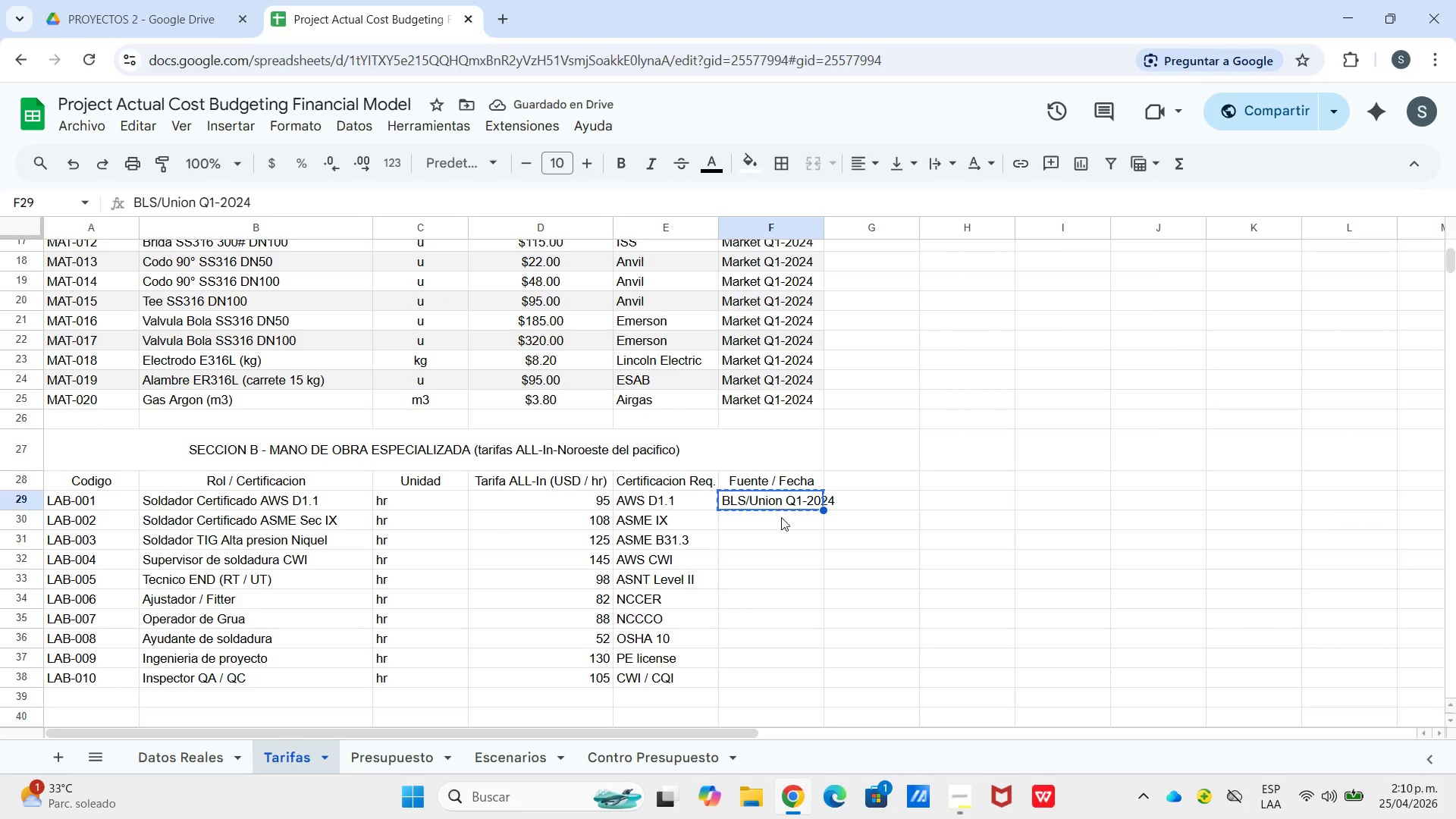 
left_click([781, 517])
 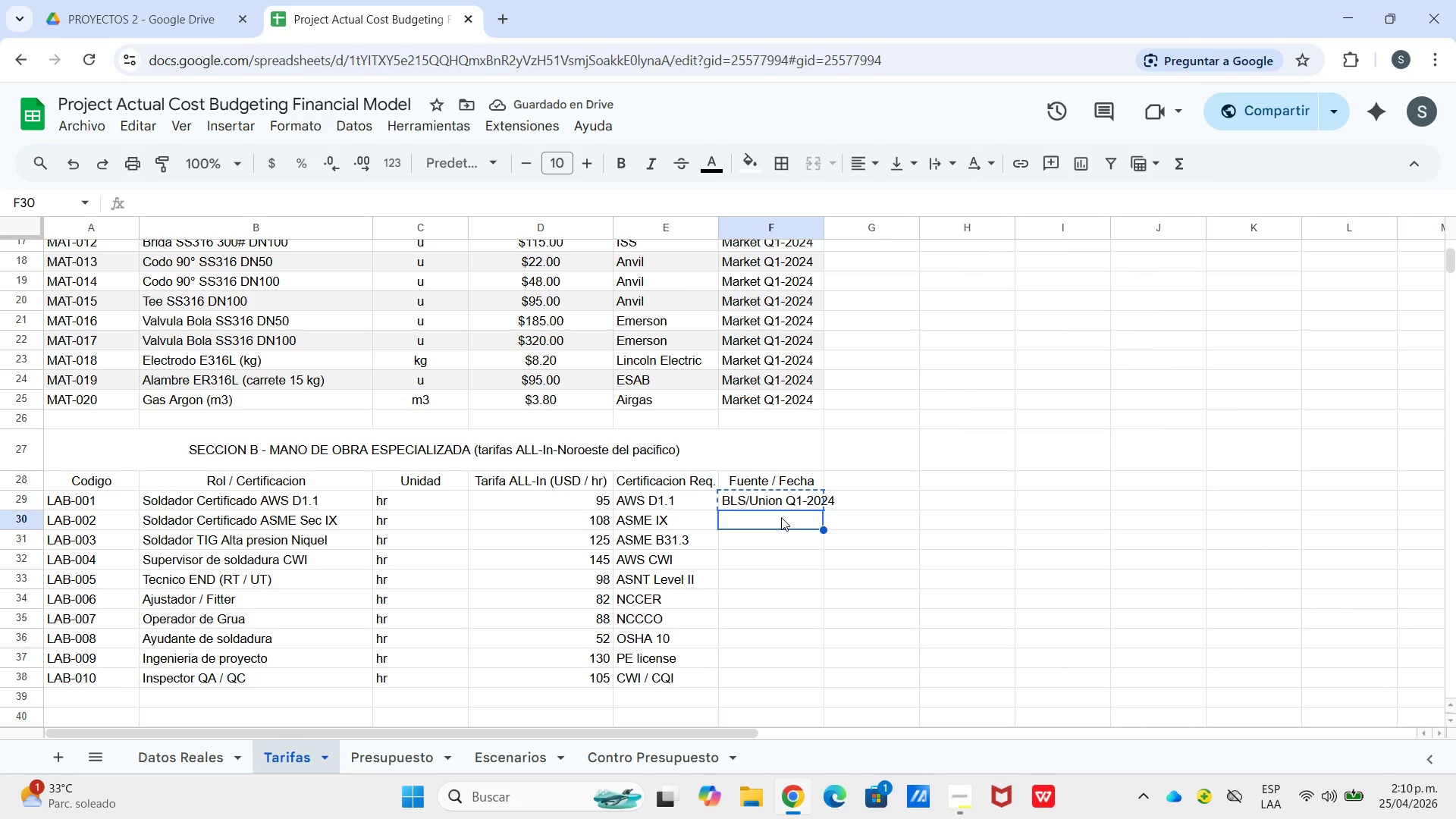 
key(Control+V)
 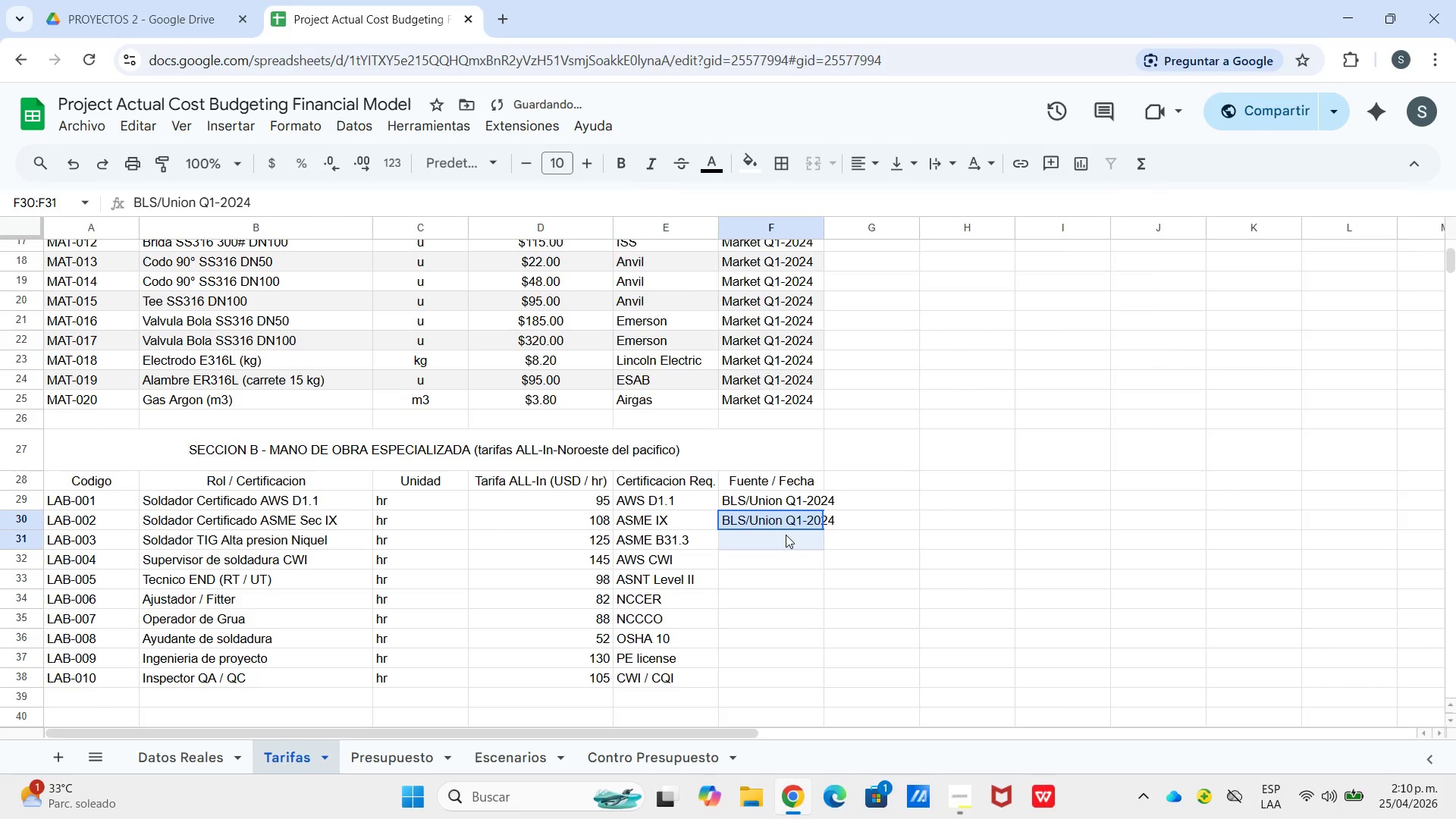 
left_click_drag(start_coordinate=[781, 519], to_coordinate=[786, 536])
 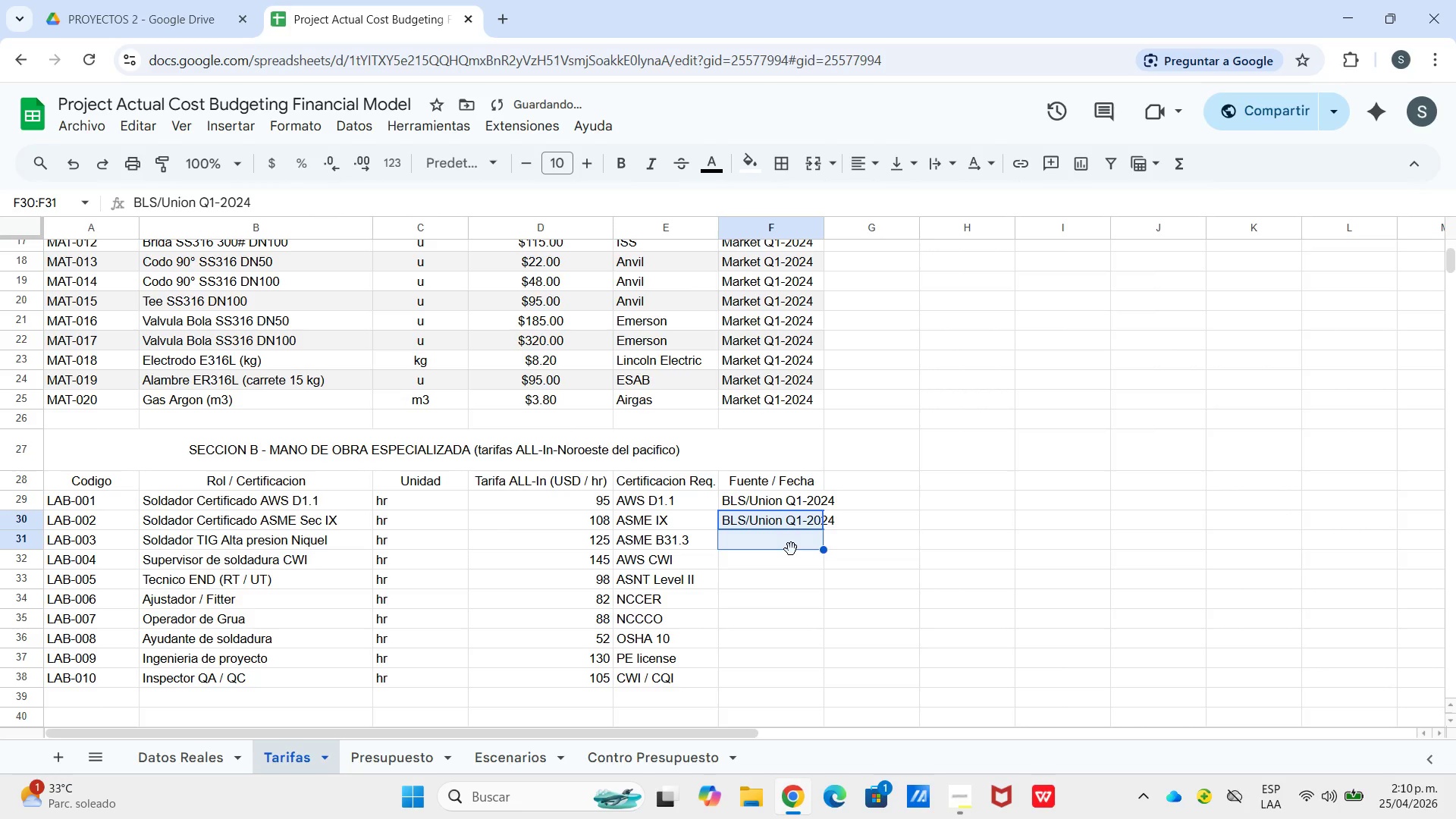 
left_click([791, 549])
 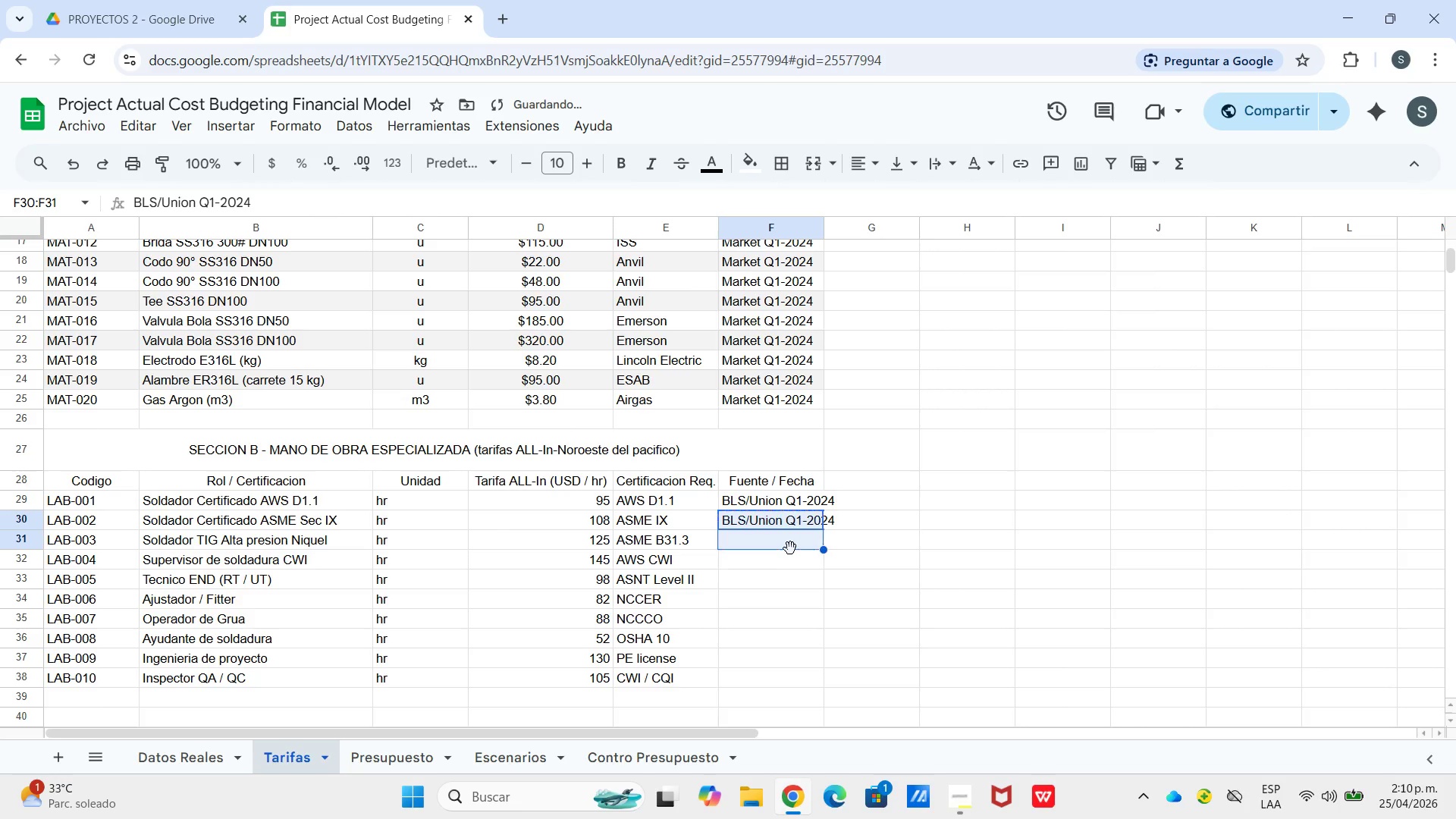 
key(Control+V)
 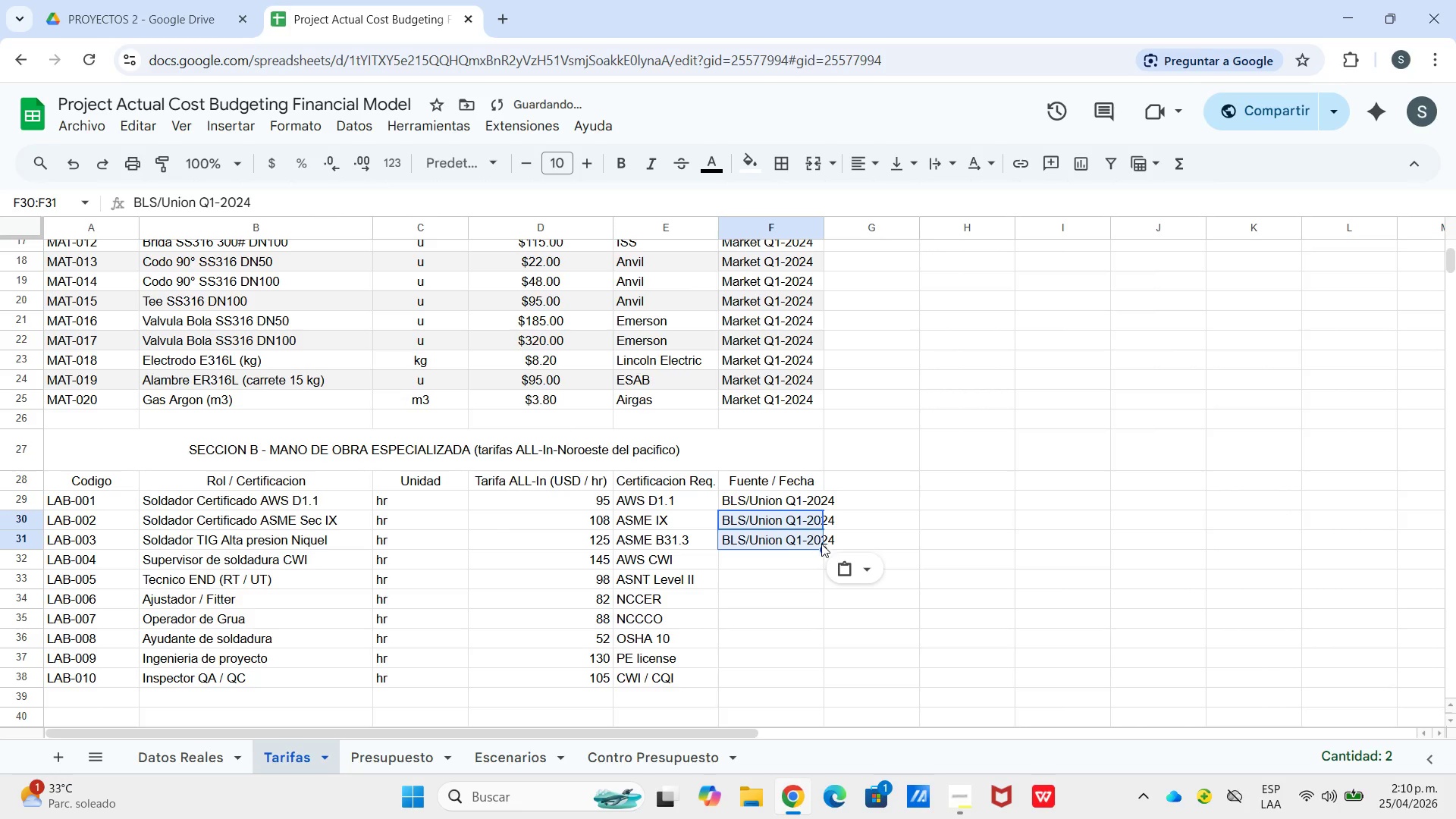 
left_click_drag(start_coordinate=[821, 546], to_coordinate=[805, 675])
 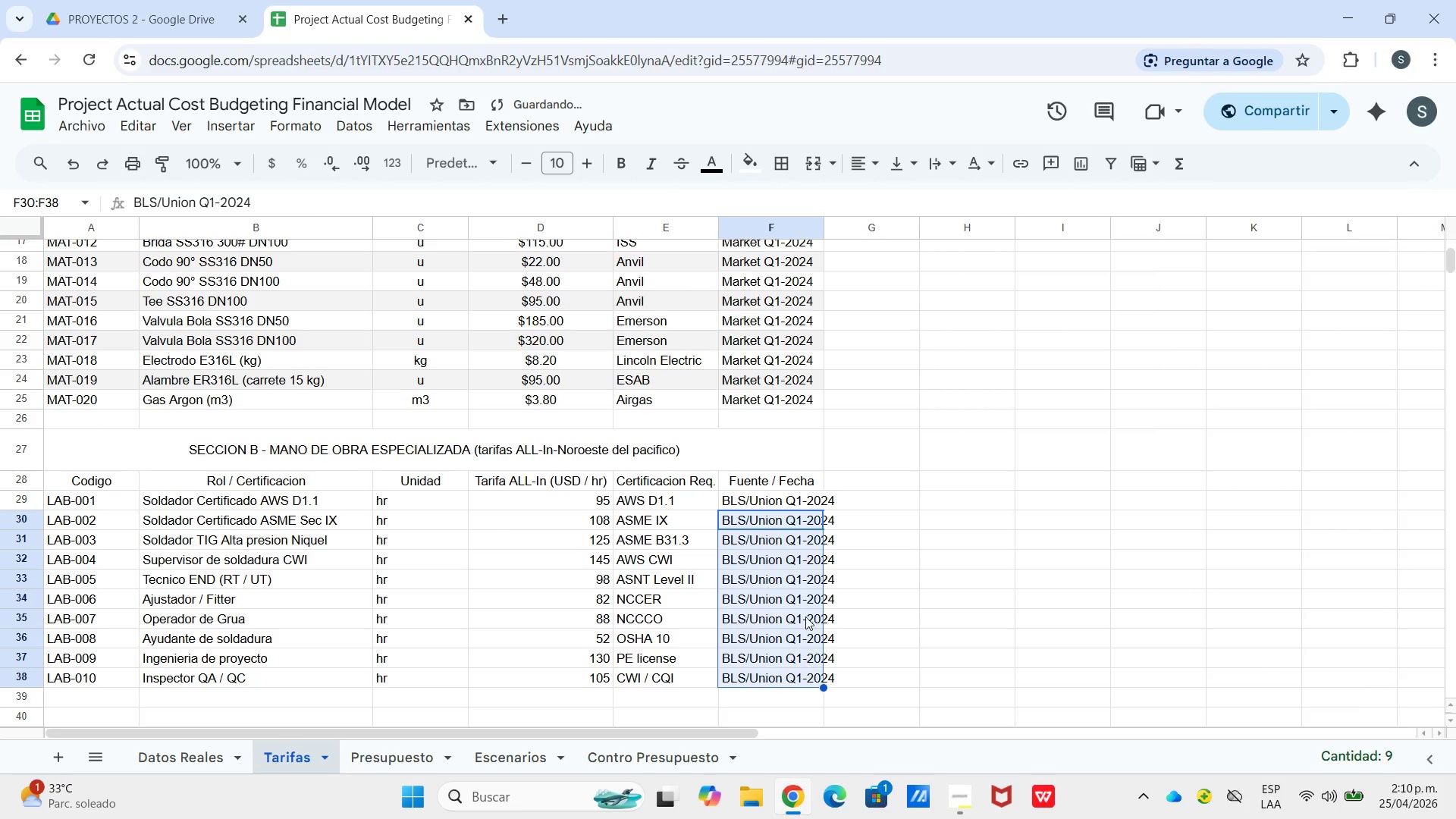 
left_click([803, 614])
 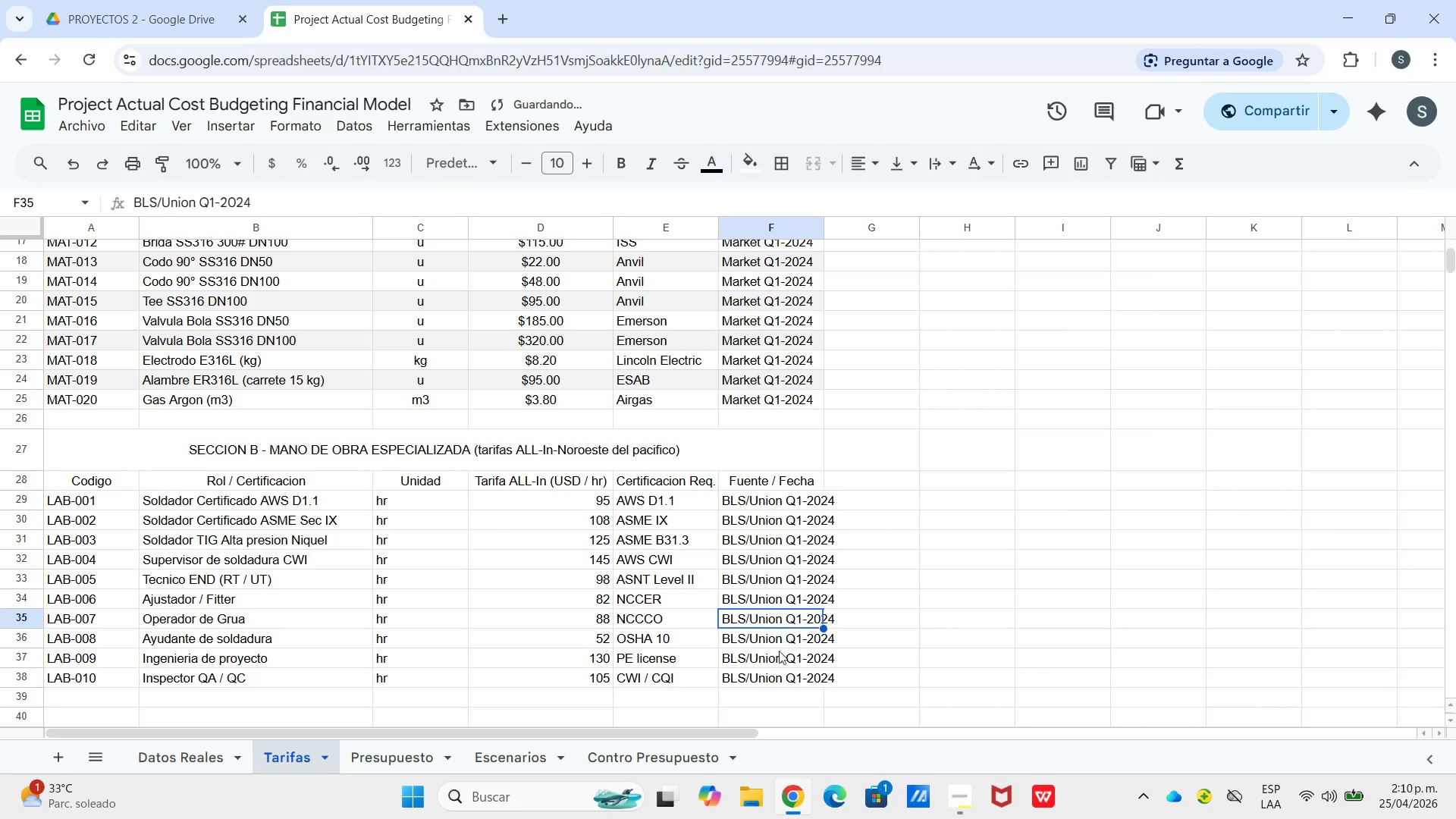 
left_click([775, 667])
 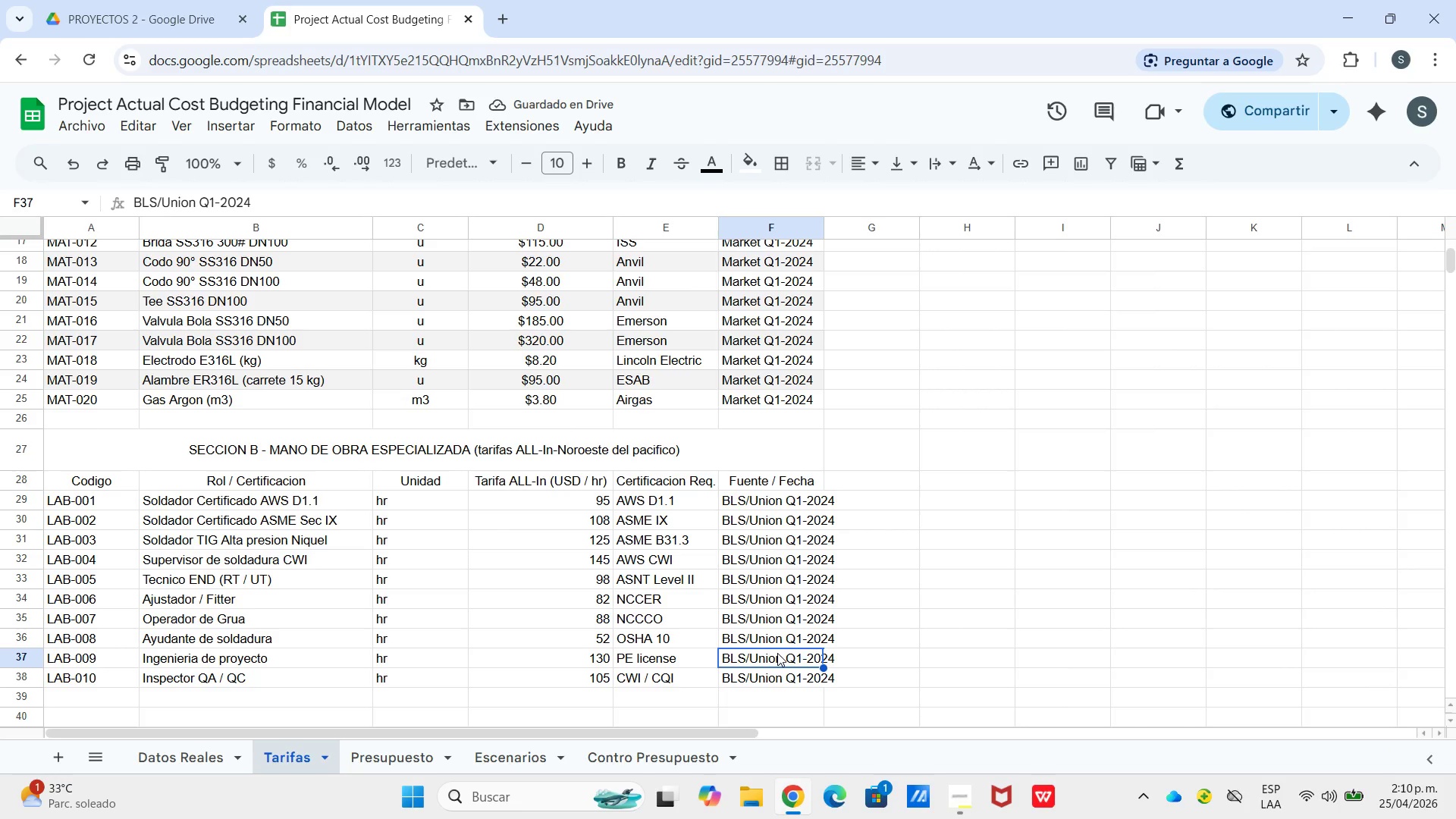 
left_click([780, 655])
 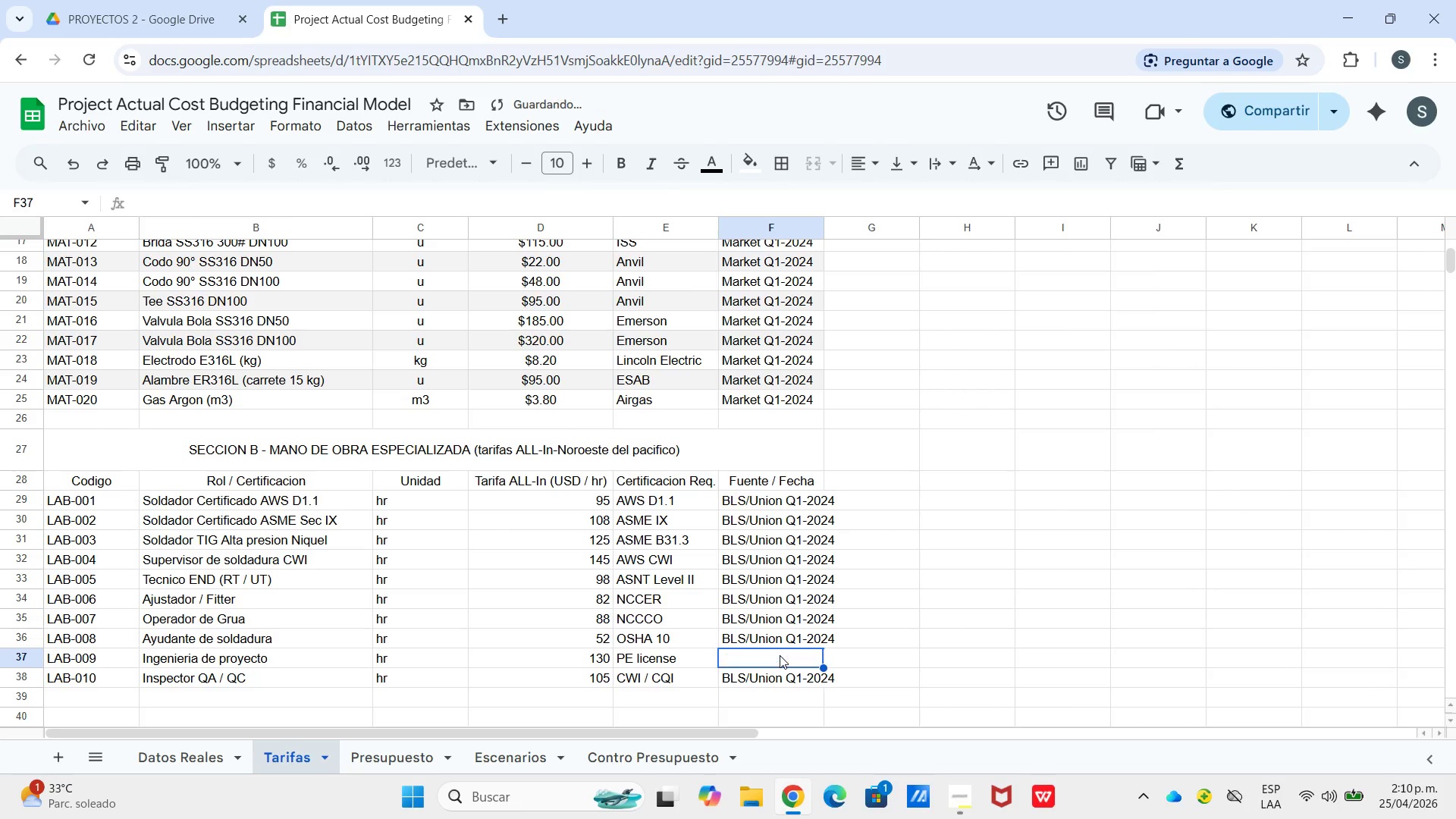 
key(Backspace)
 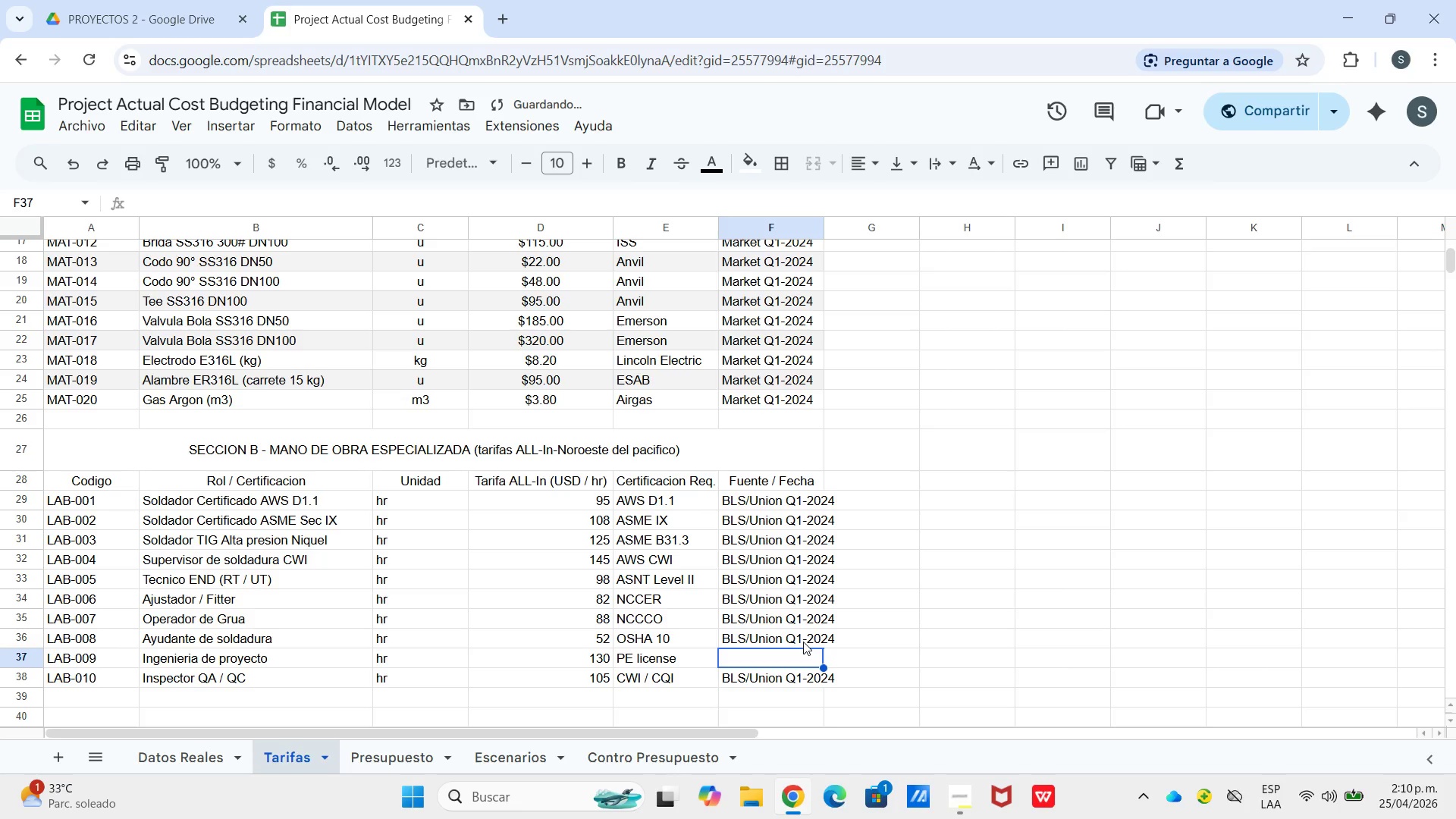 
type(INTER)
key(Backspace)
key(Backspace)
key(Backspace)
key(Backspace)
type(nternal rate)
key(Backspace)
key(Backspace)
type([Delete])
key(Backspace)
 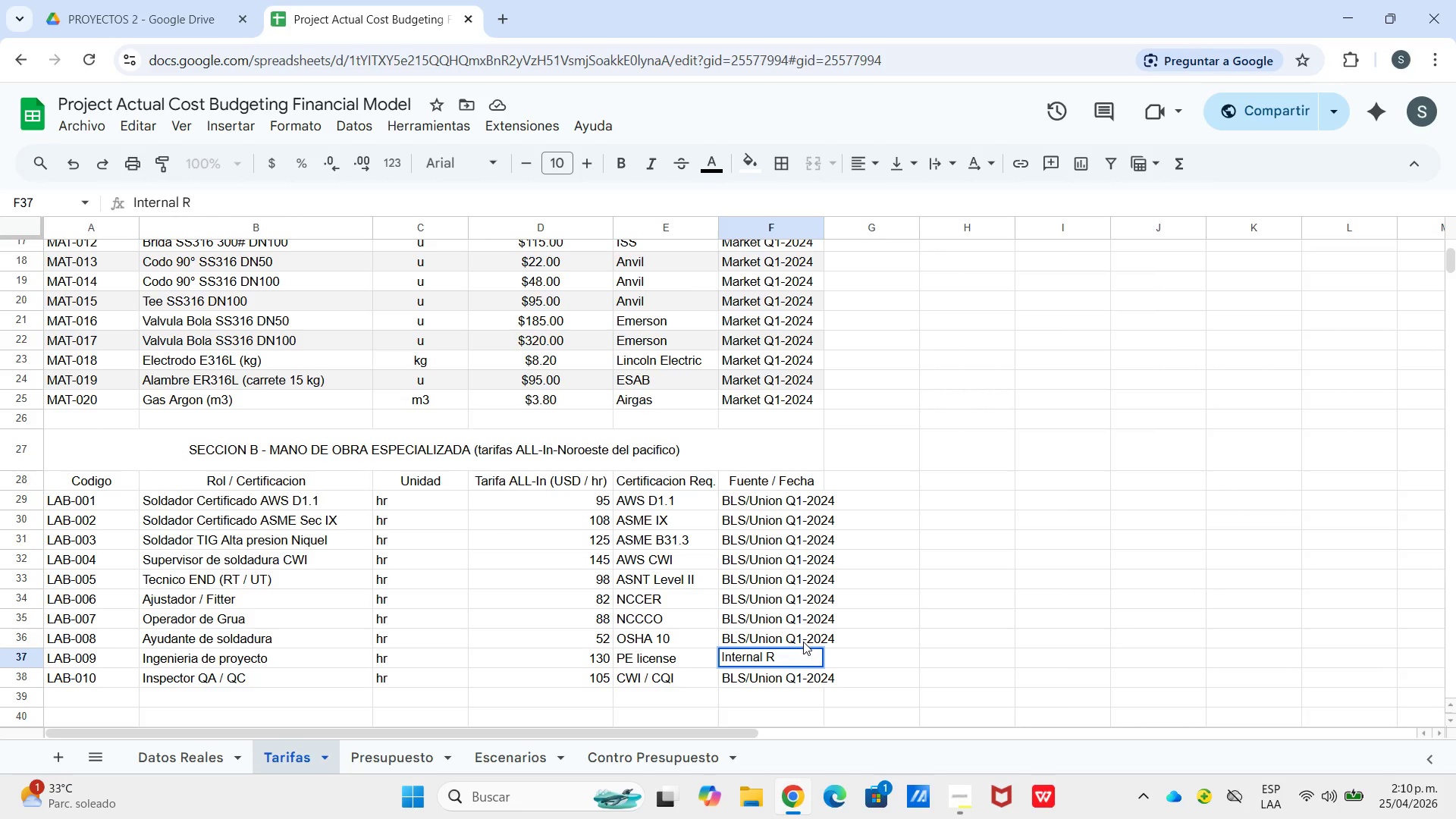 
hold_key(key=CapsLock, duration=2.31)
 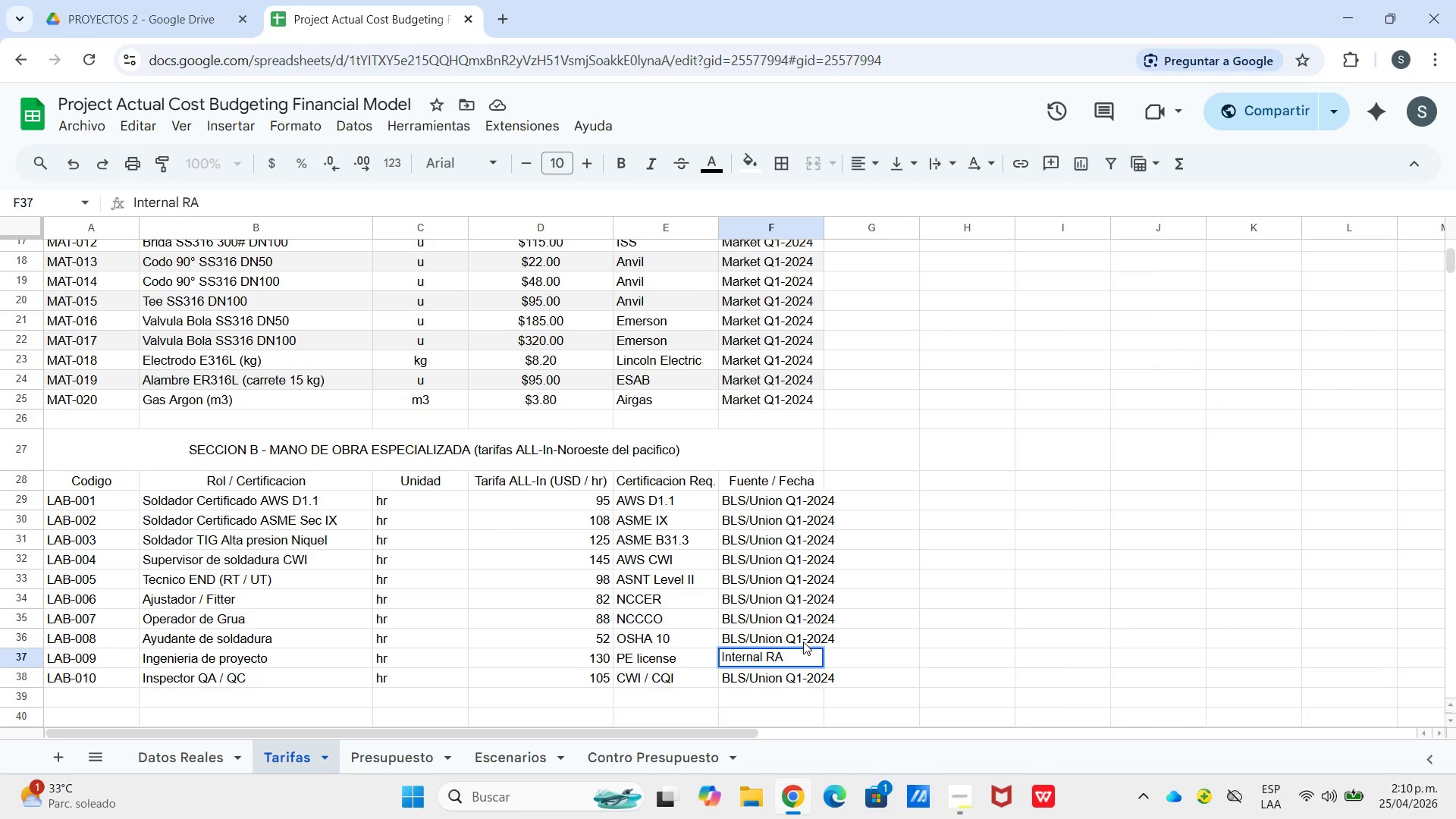 
hold_key(key=CapsLock, duration=0.52)
 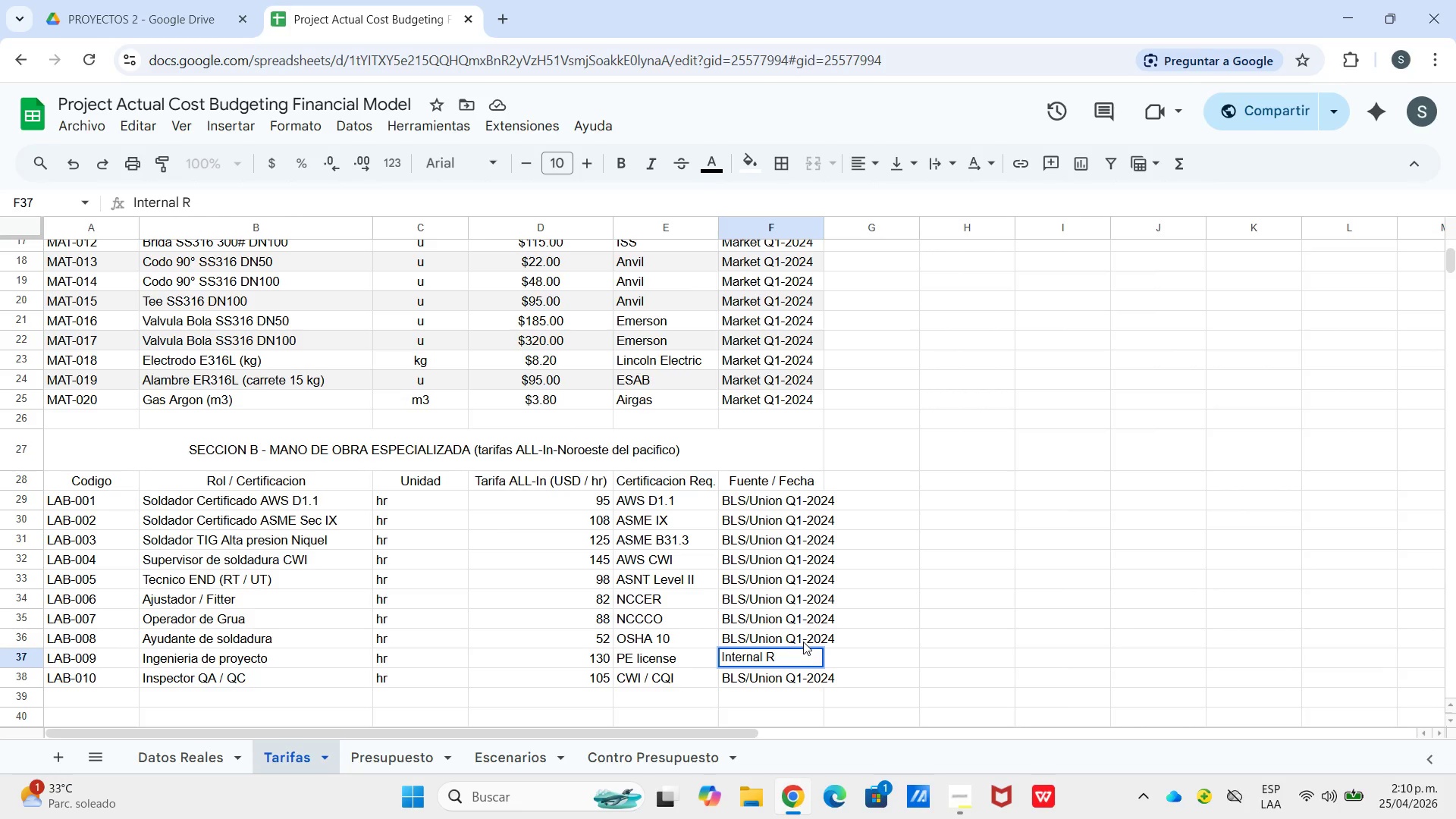 
hold_key(key=CapsLock, duration=1.52)
 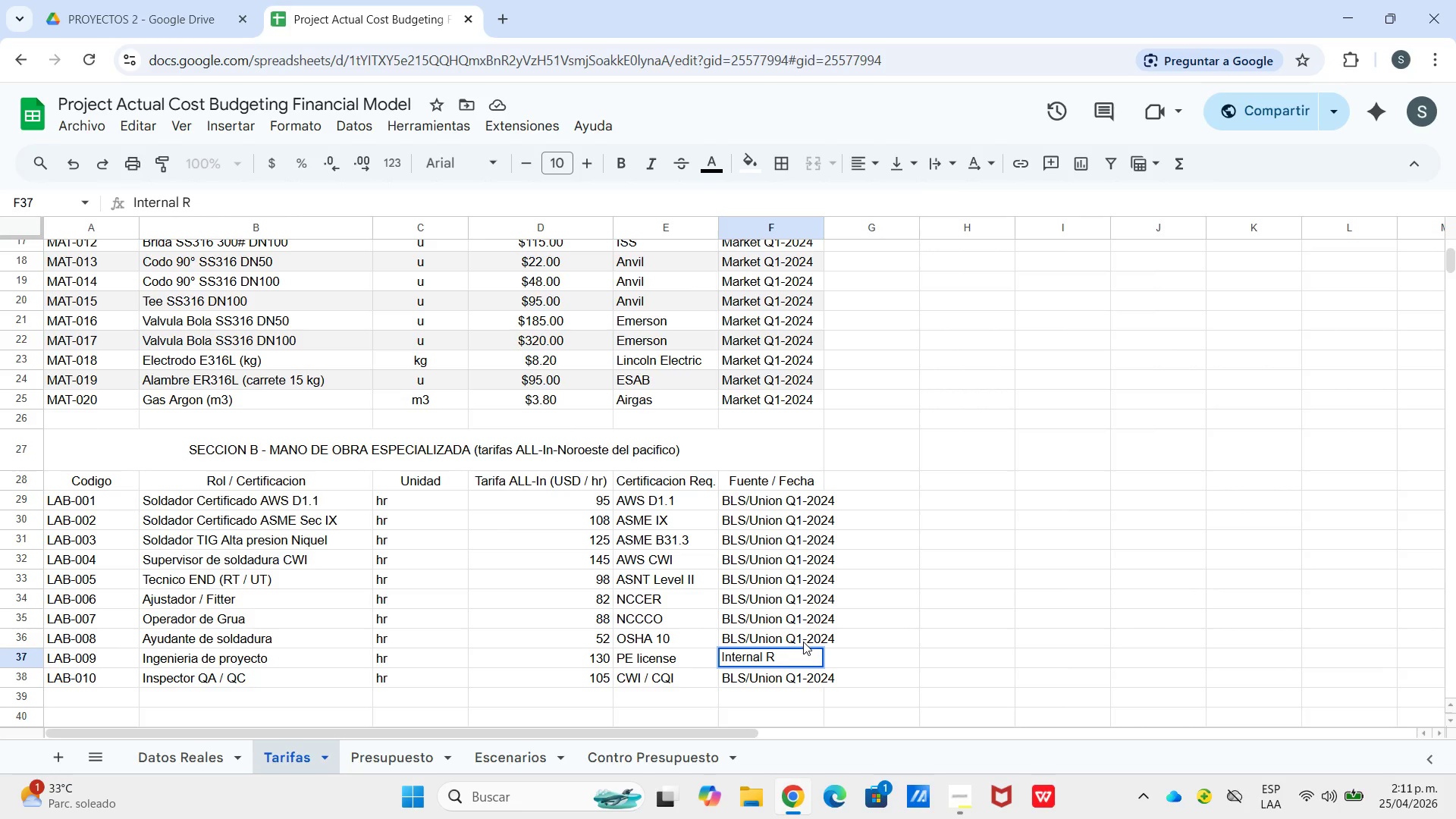 
hold_key(key=CapsLock, duration=0.47)
 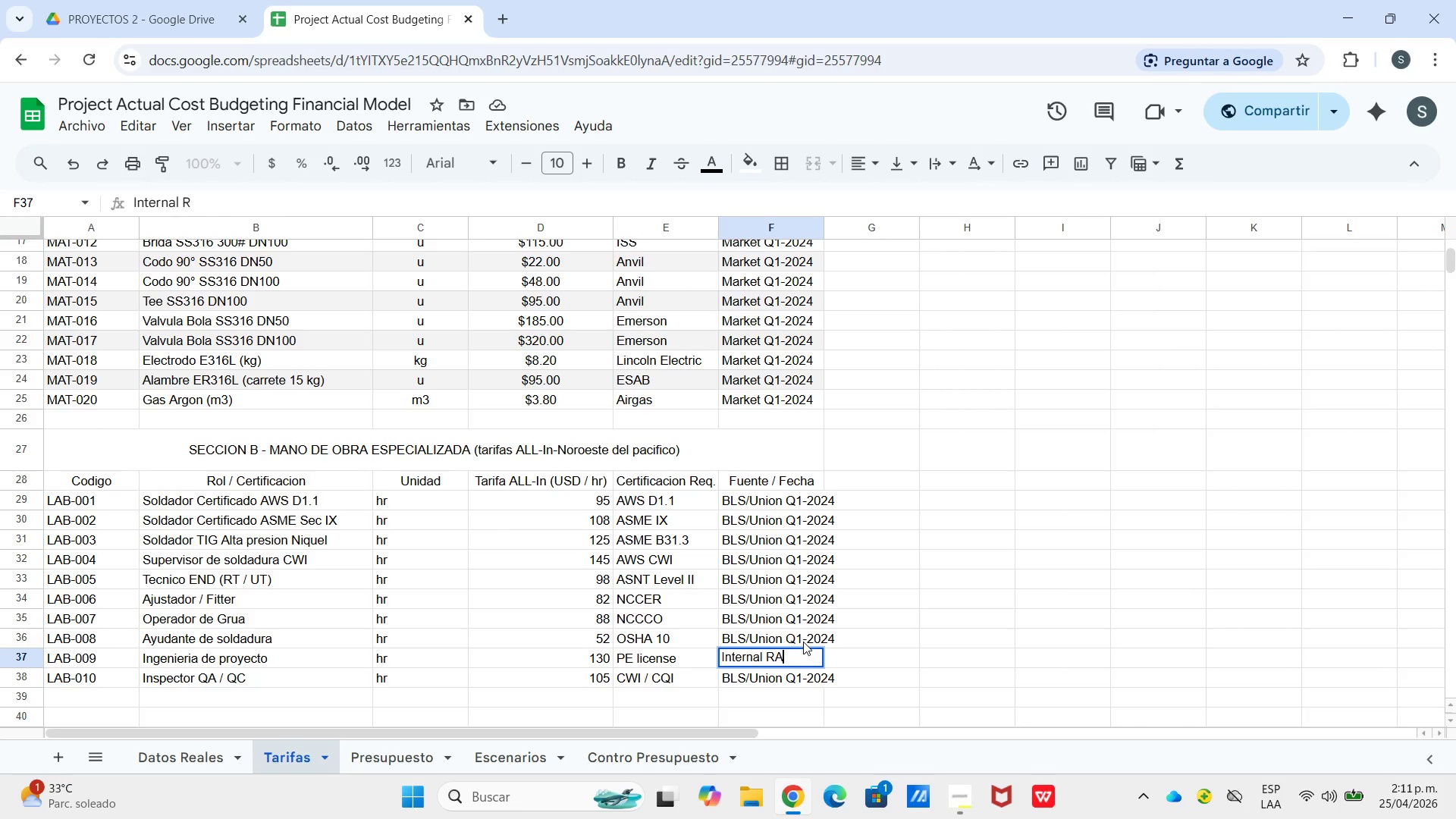 
type(a)
key(Backspace)
type(ATE)
 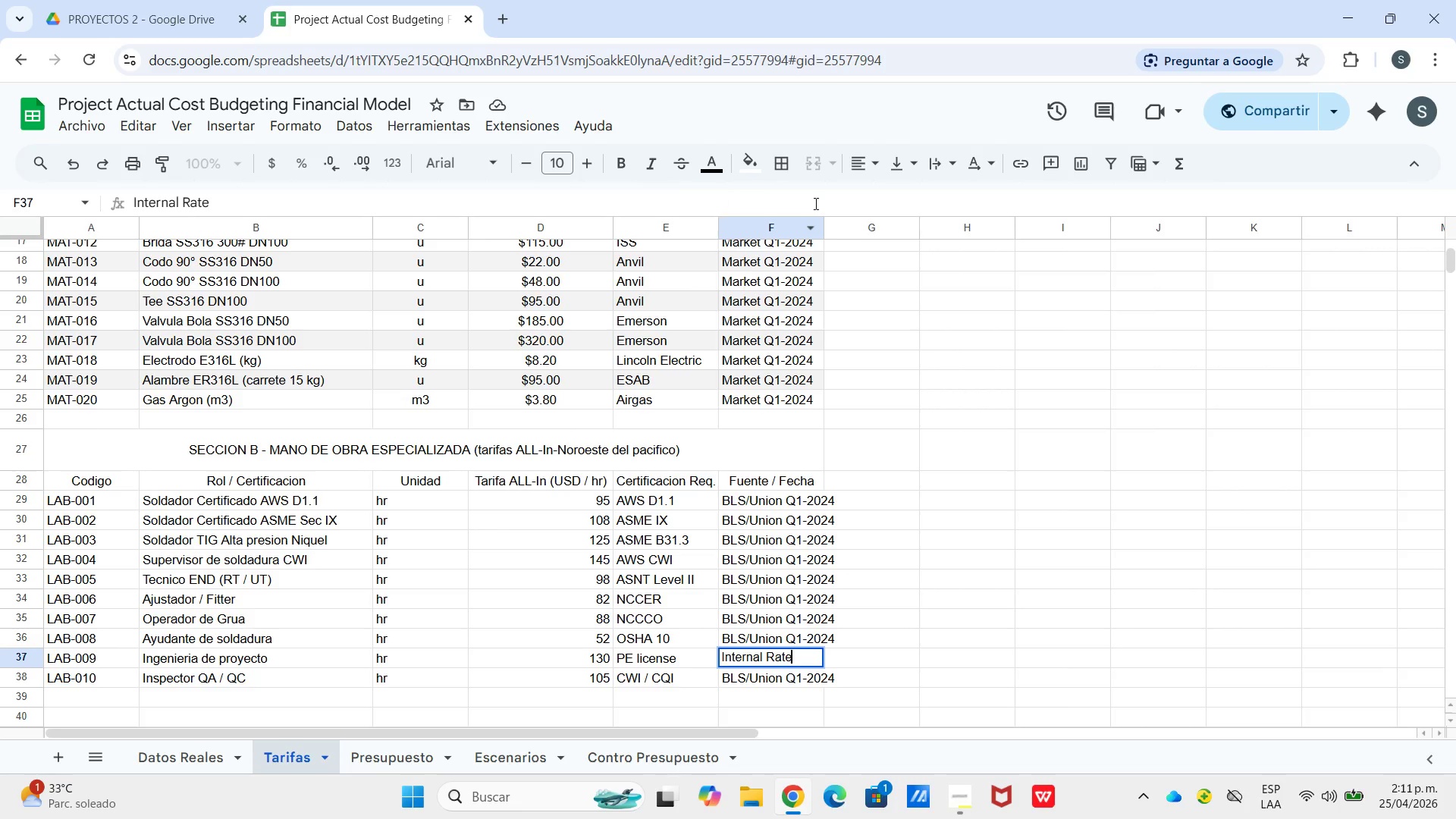 
left_click_drag(start_coordinate=[826, 227], to_coordinate=[850, 224])
 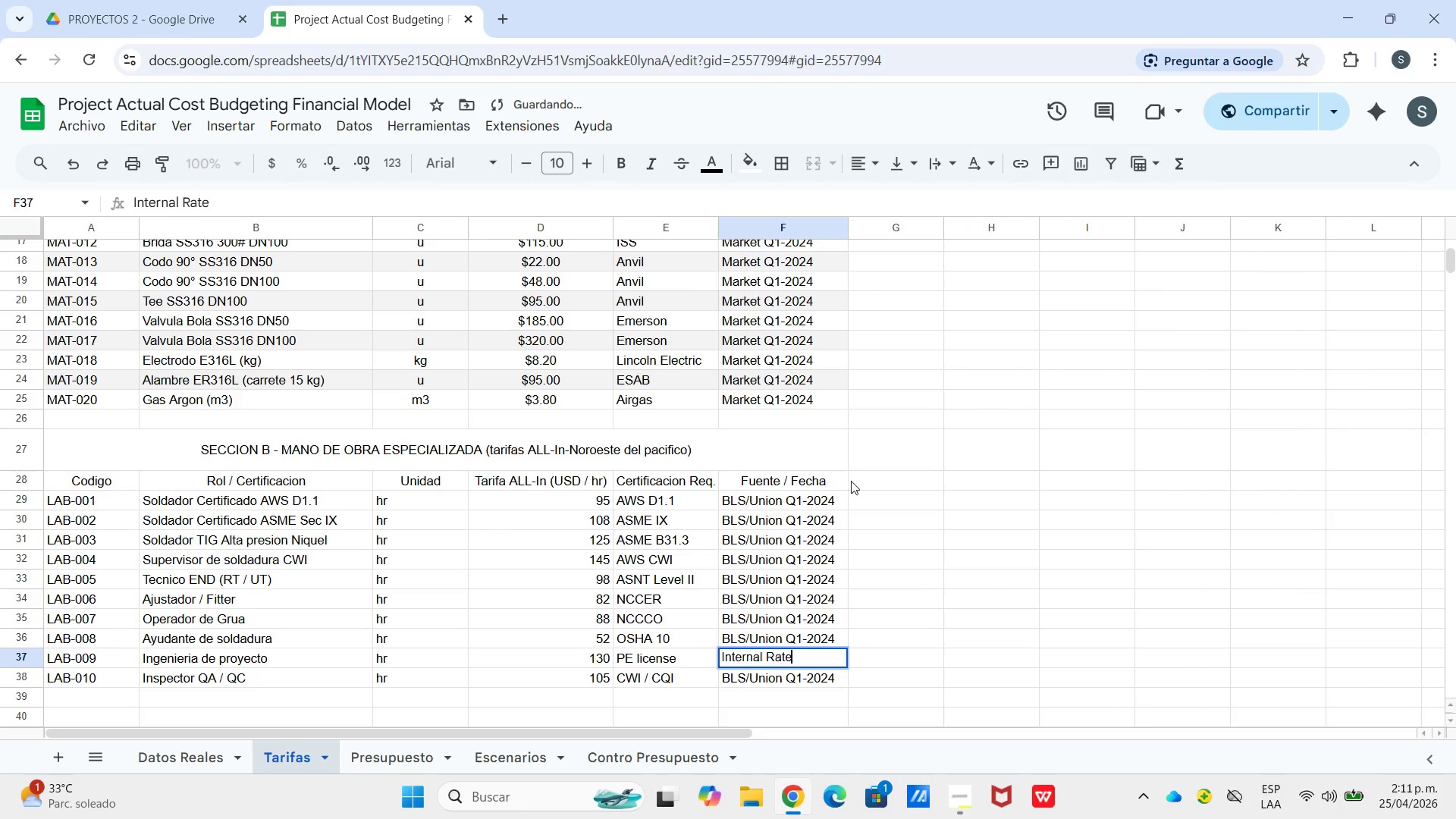 
left_click_drag(start_coordinate=[869, 484], to_coordinate=[859, 486])
 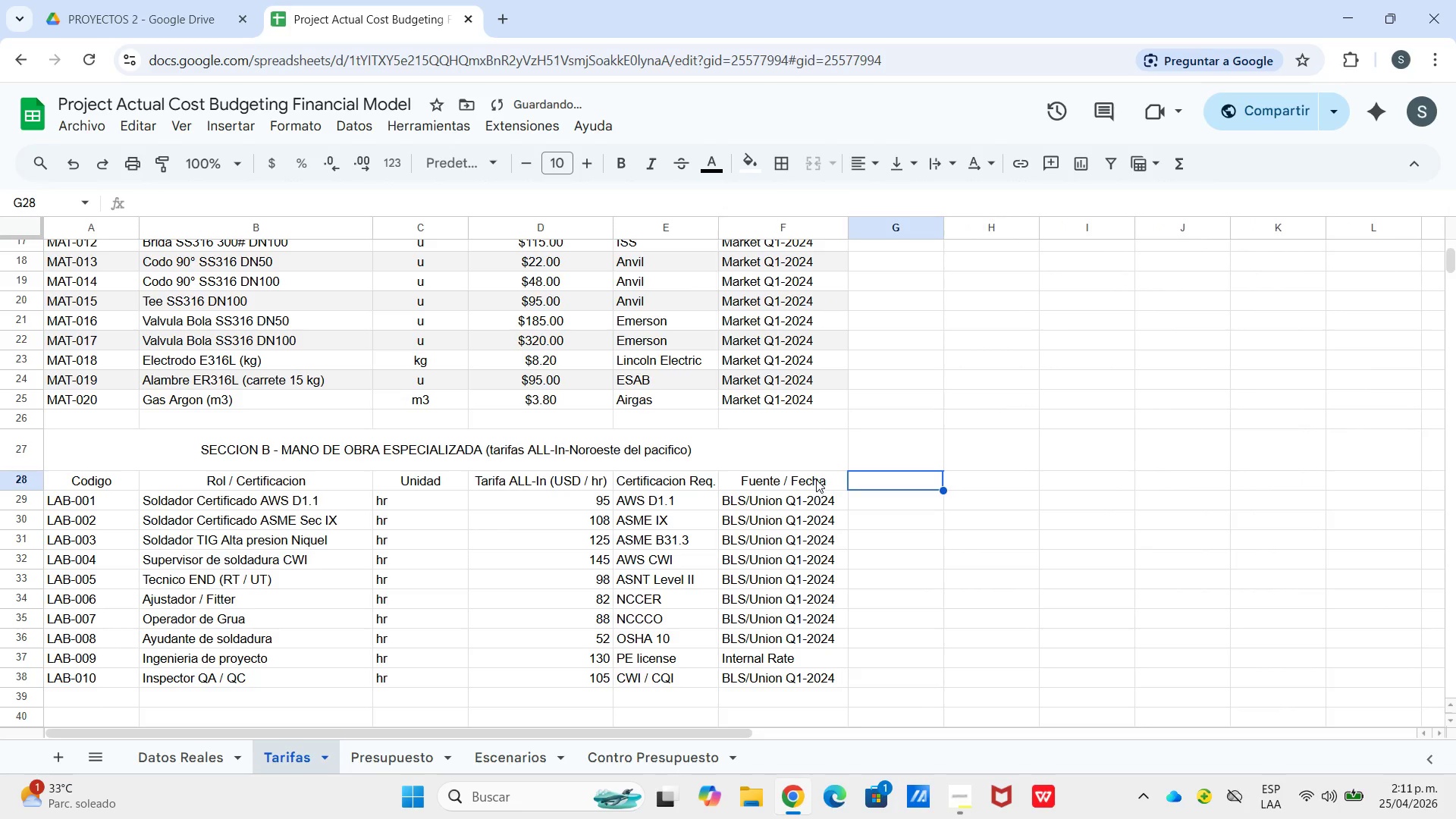 
double_click([816, 479])
 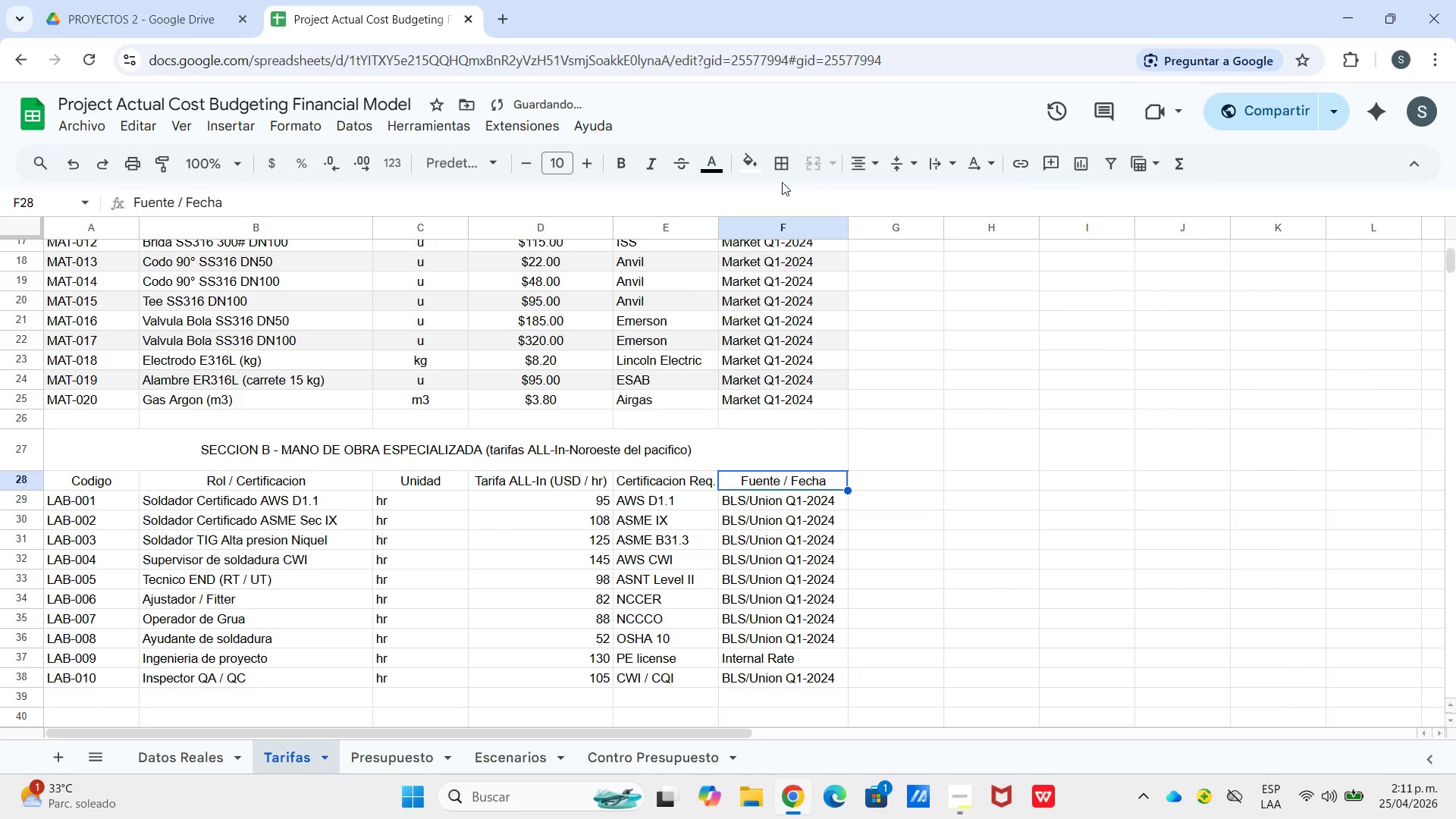 
left_click([757, 170])
 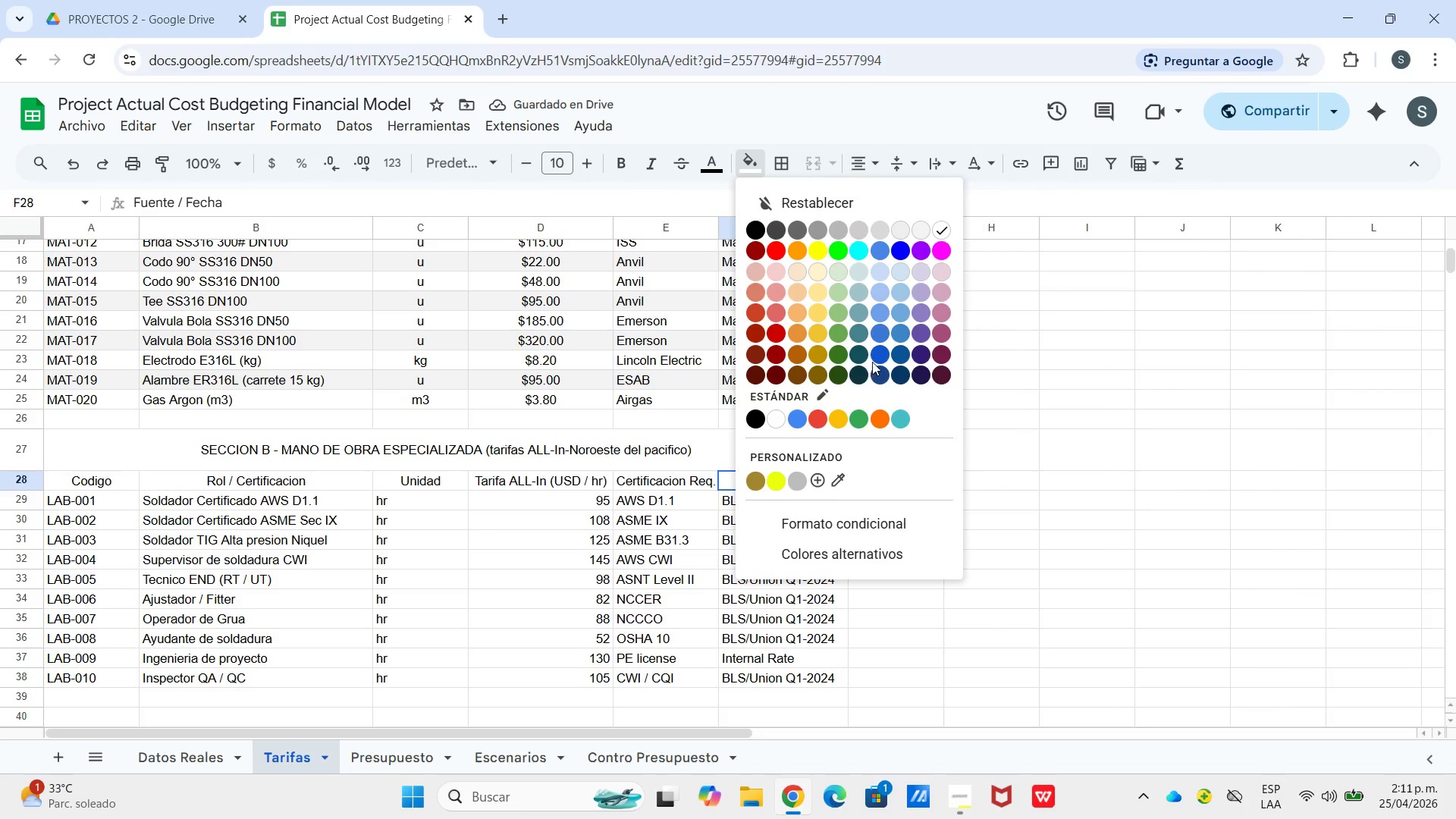 
left_click([877, 356])
 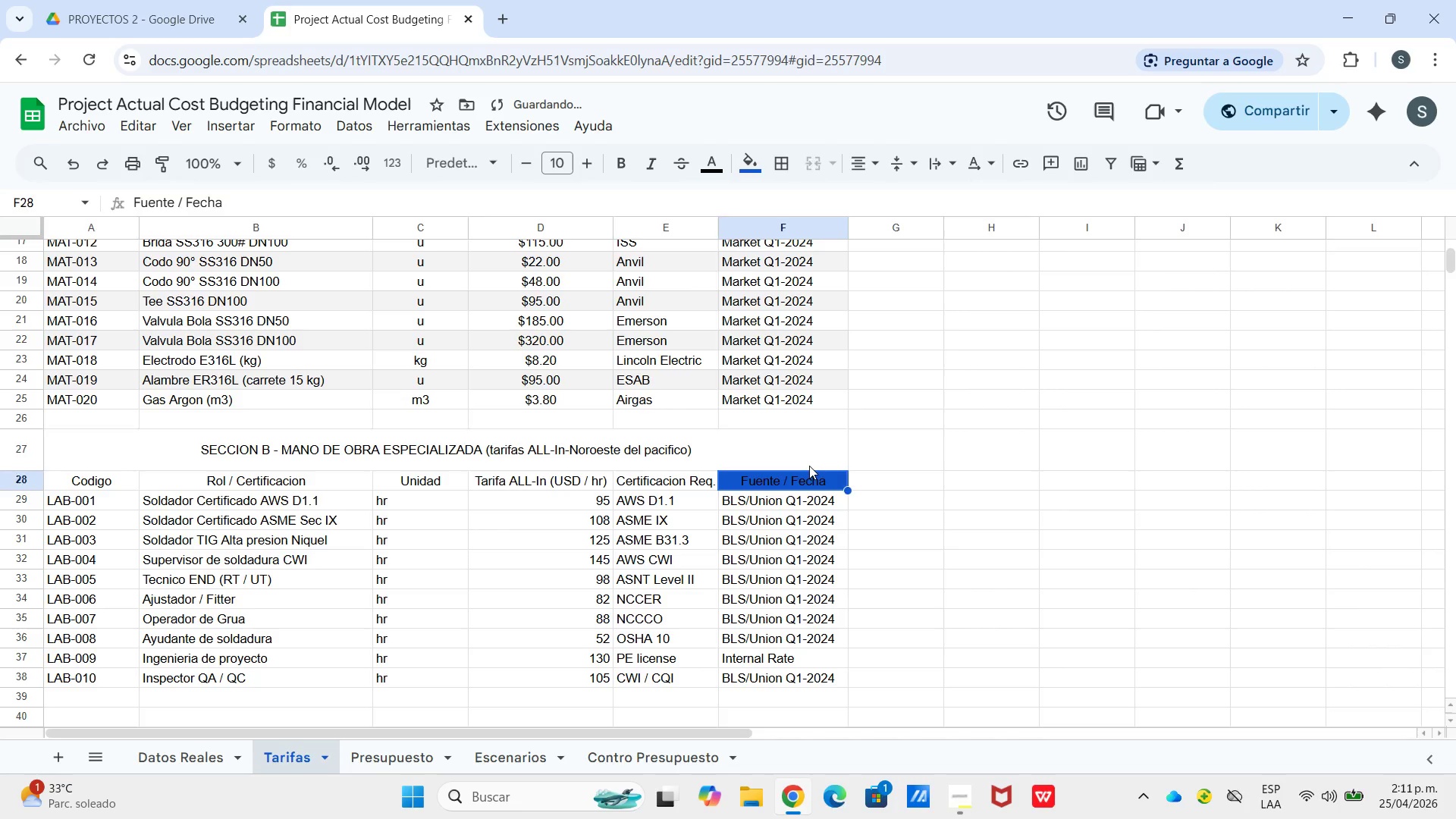 
left_click([780, 492])
 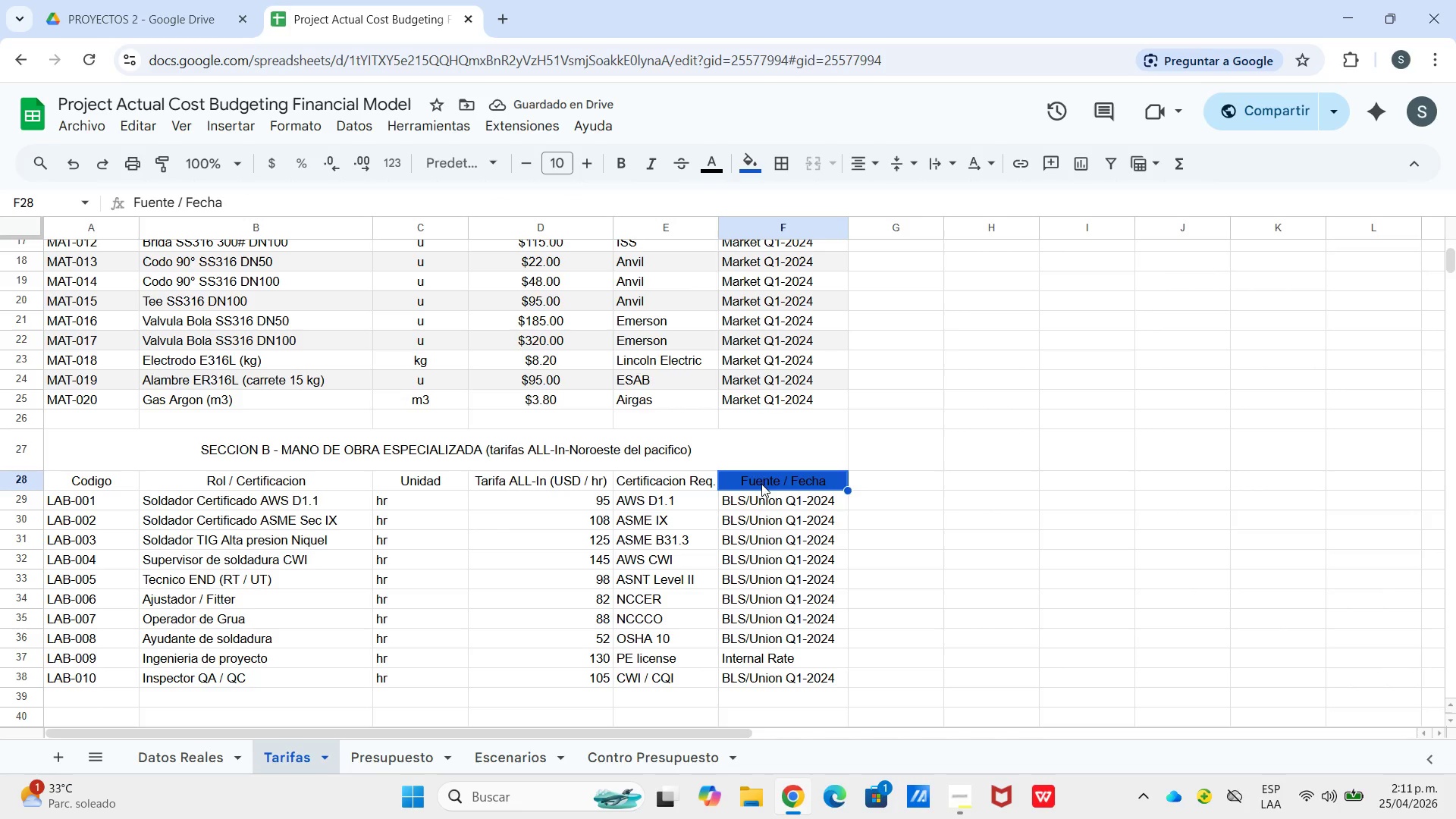 
left_click_drag(start_coordinate=[752, 475], to_coordinate=[92, 480])
 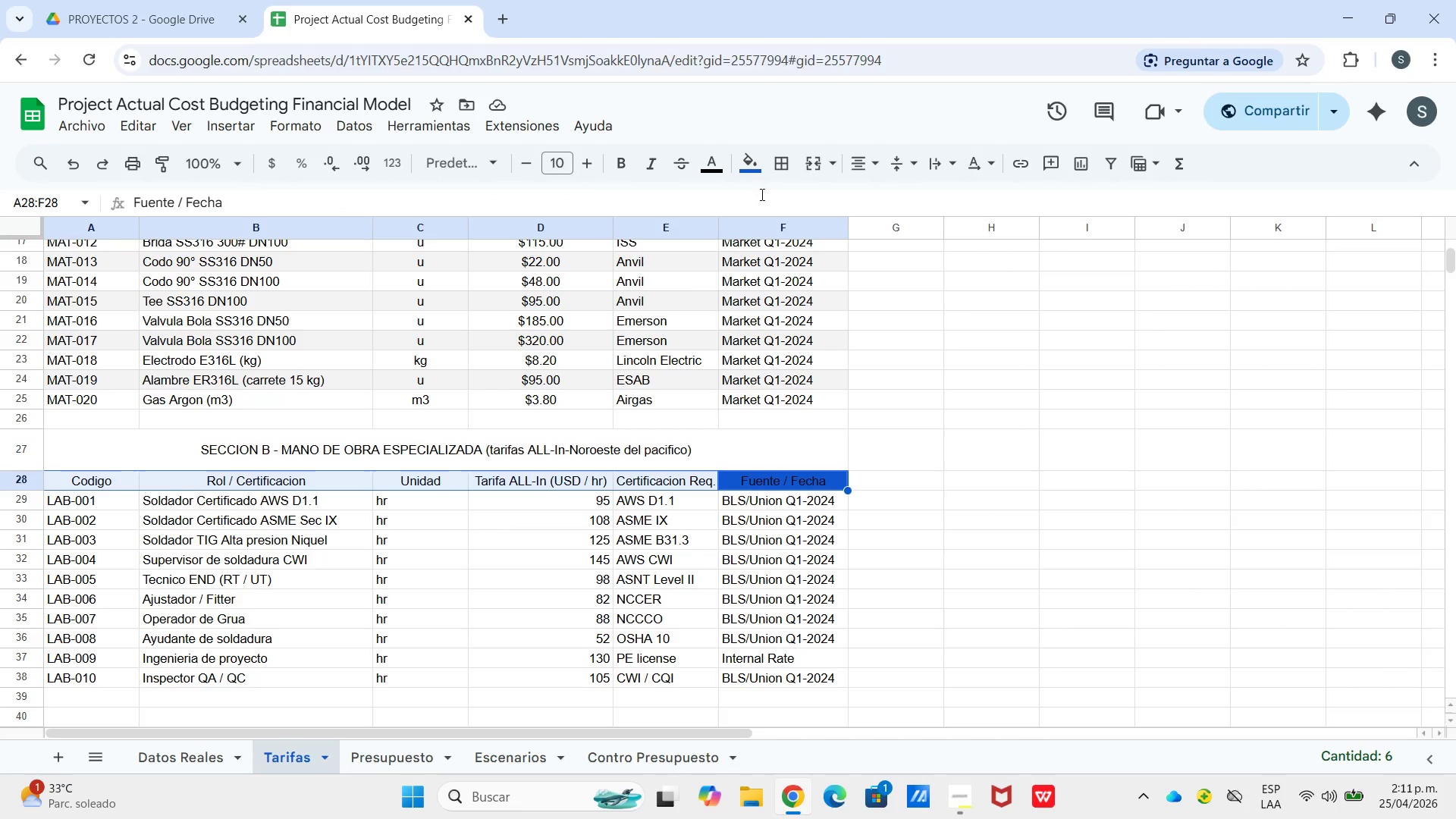 
left_click([762, 166])
 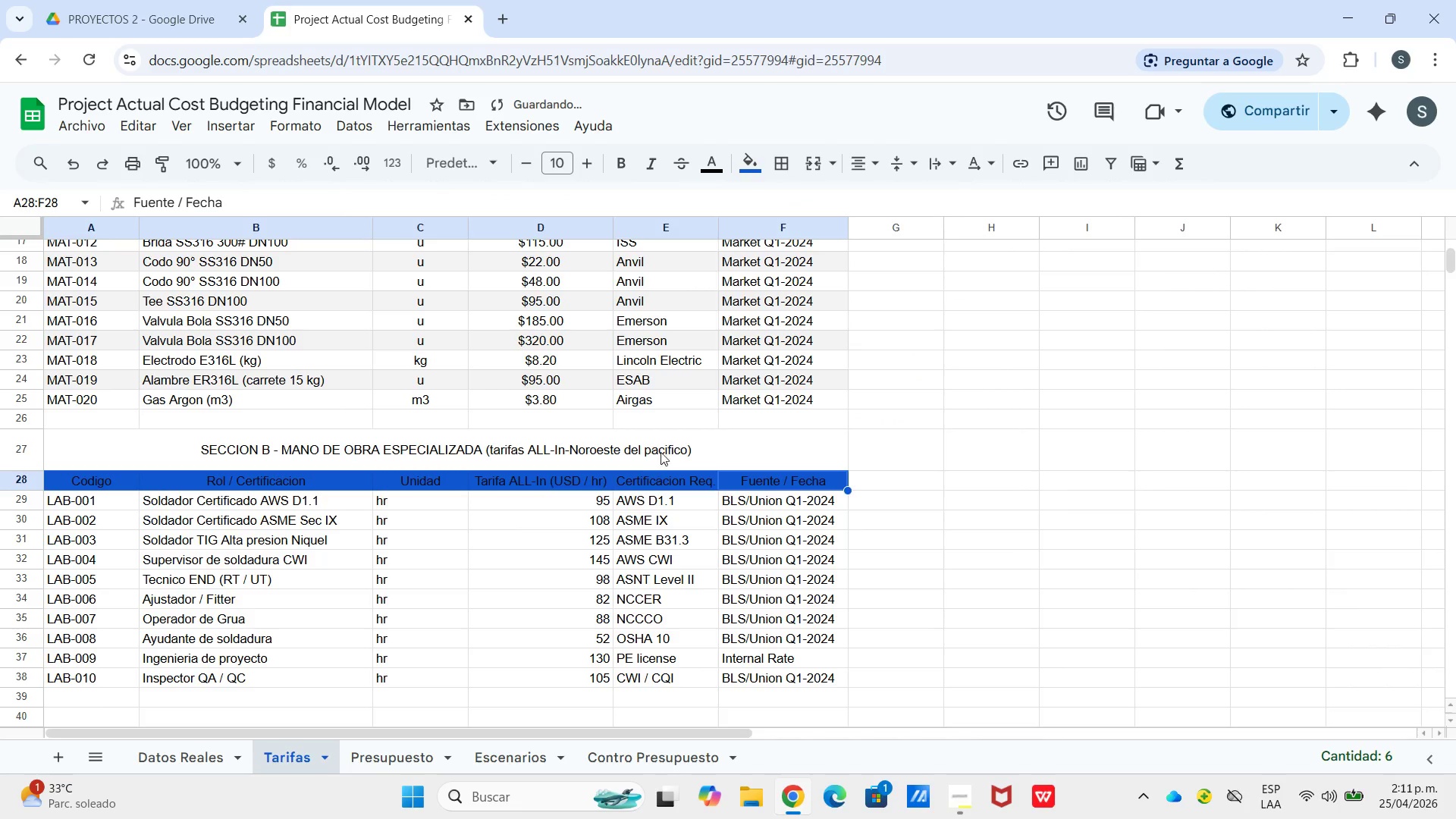 
left_click([667, 447])
 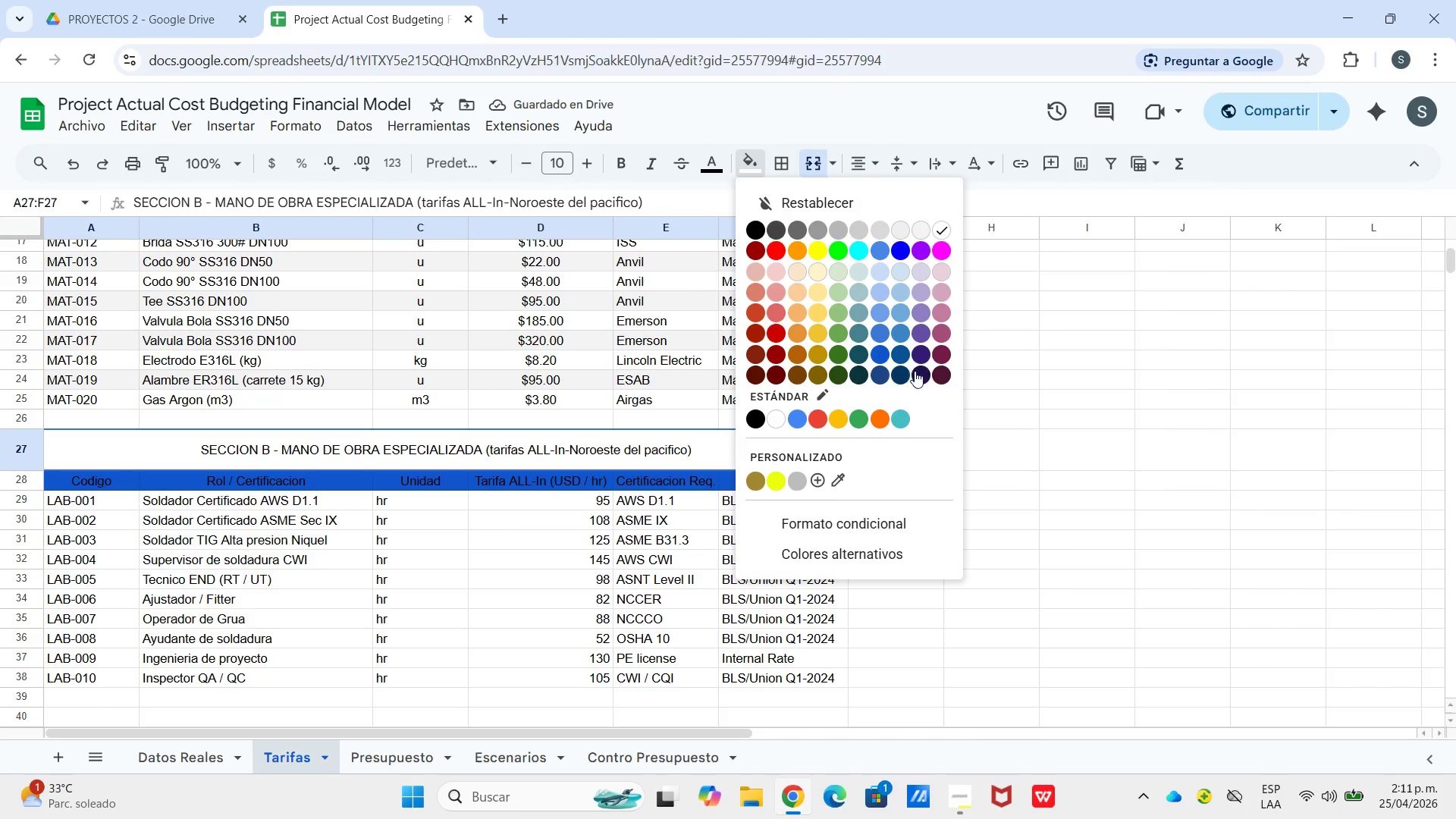 
left_click([912, 373])
 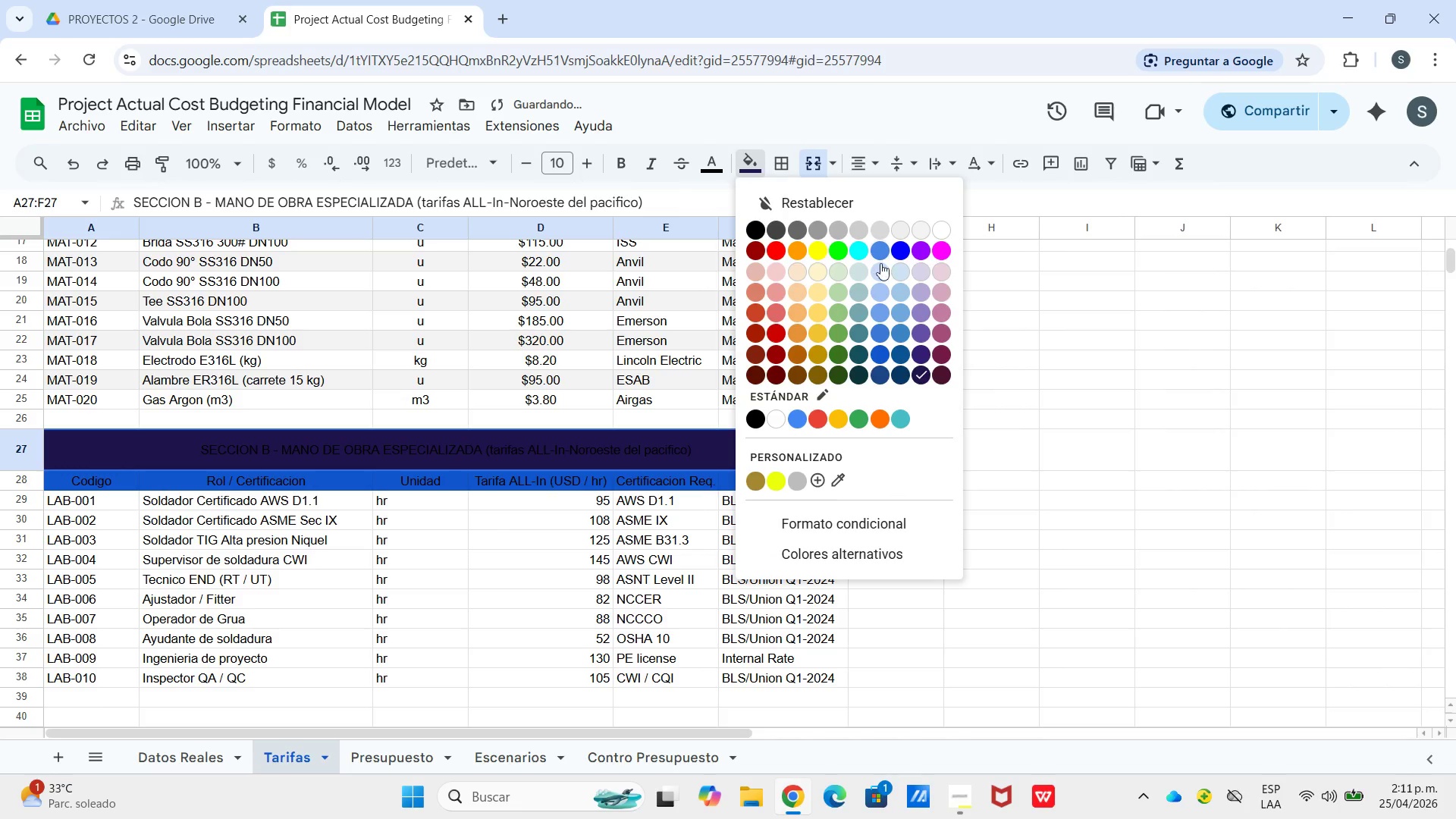 
left_click([1016, 384])
 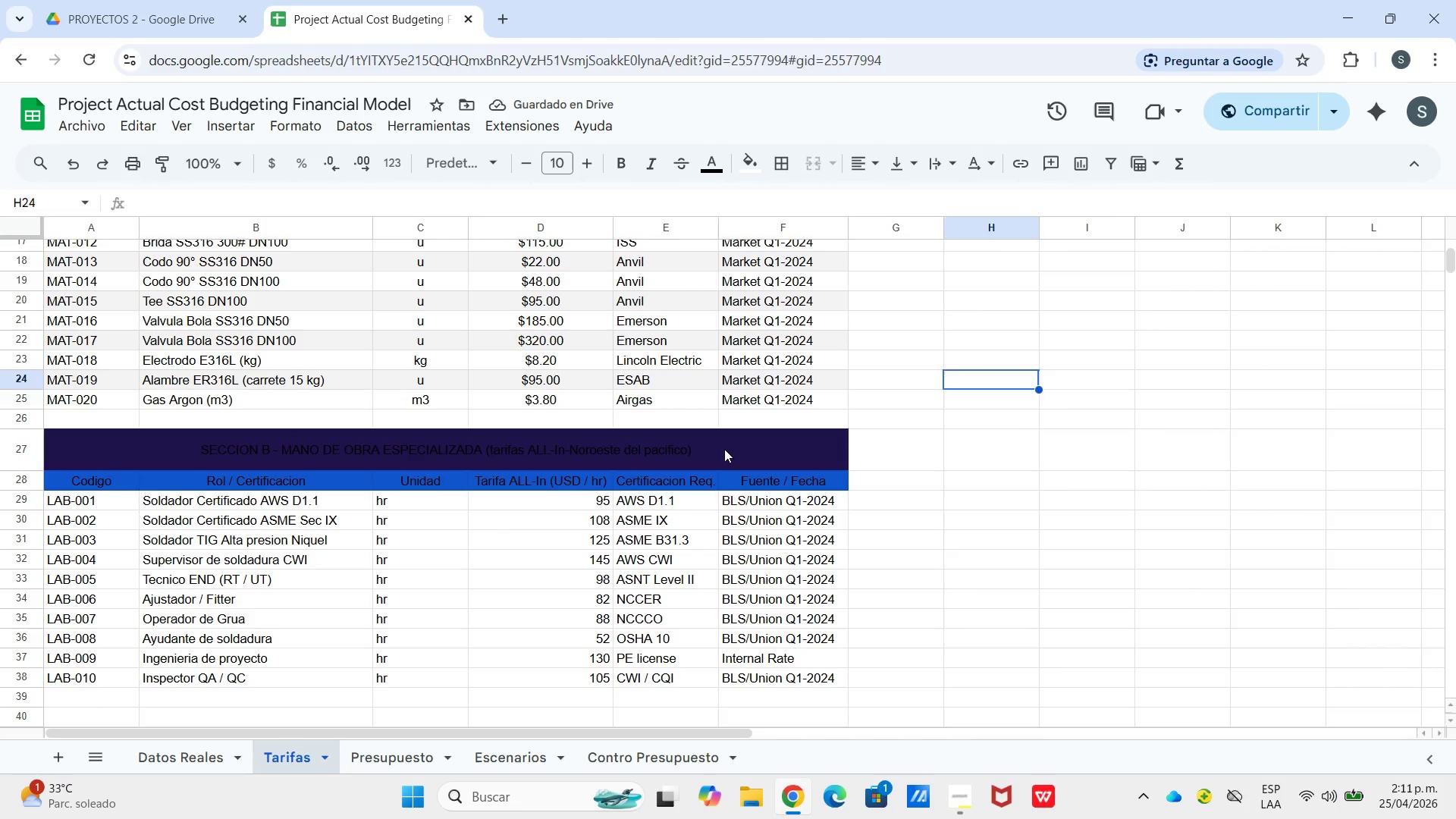 
left_click_drag(start_coordinate=[724, 449], to_coordinate=[726, 475])
 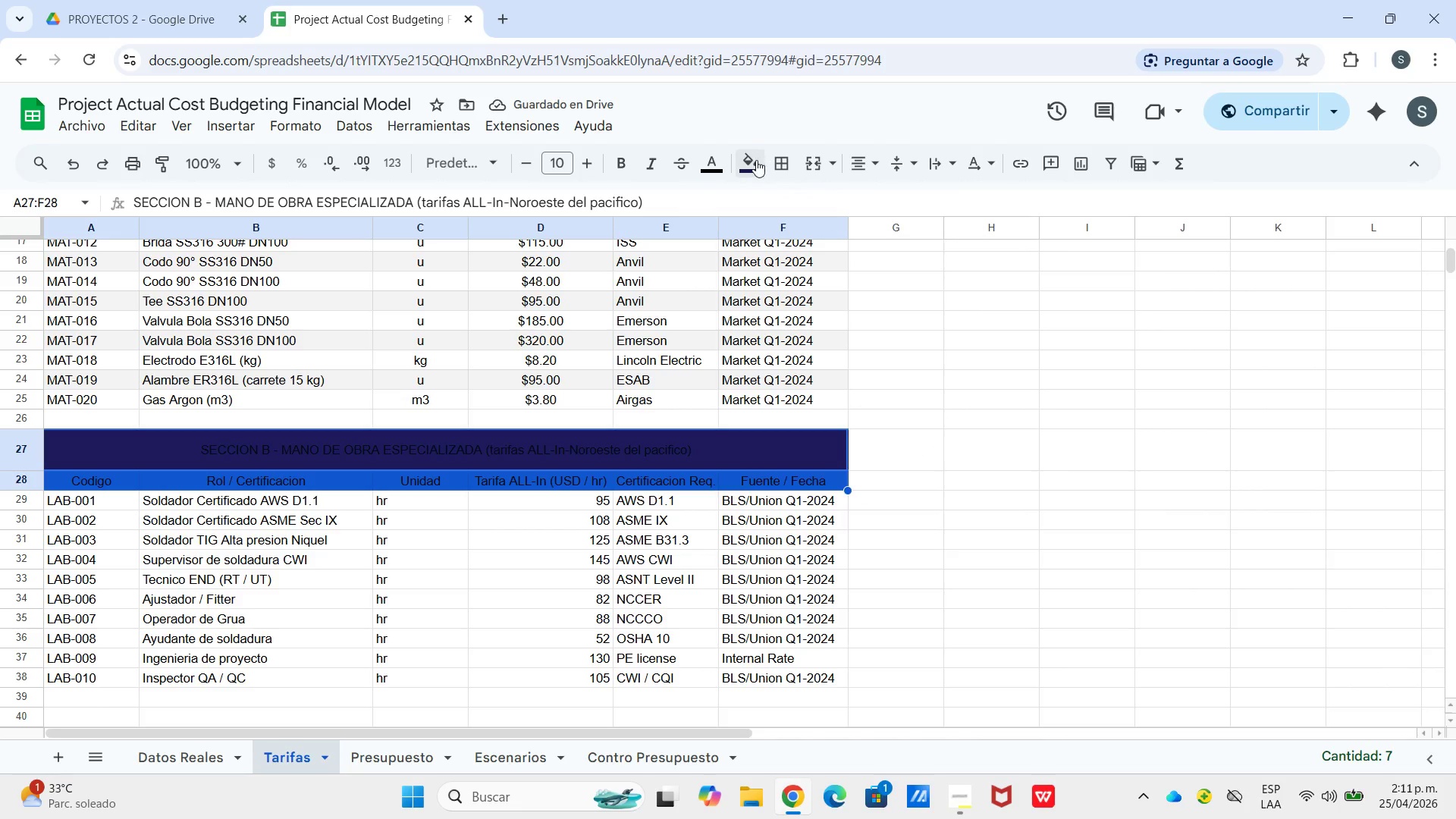 
left_click([754, 161])
 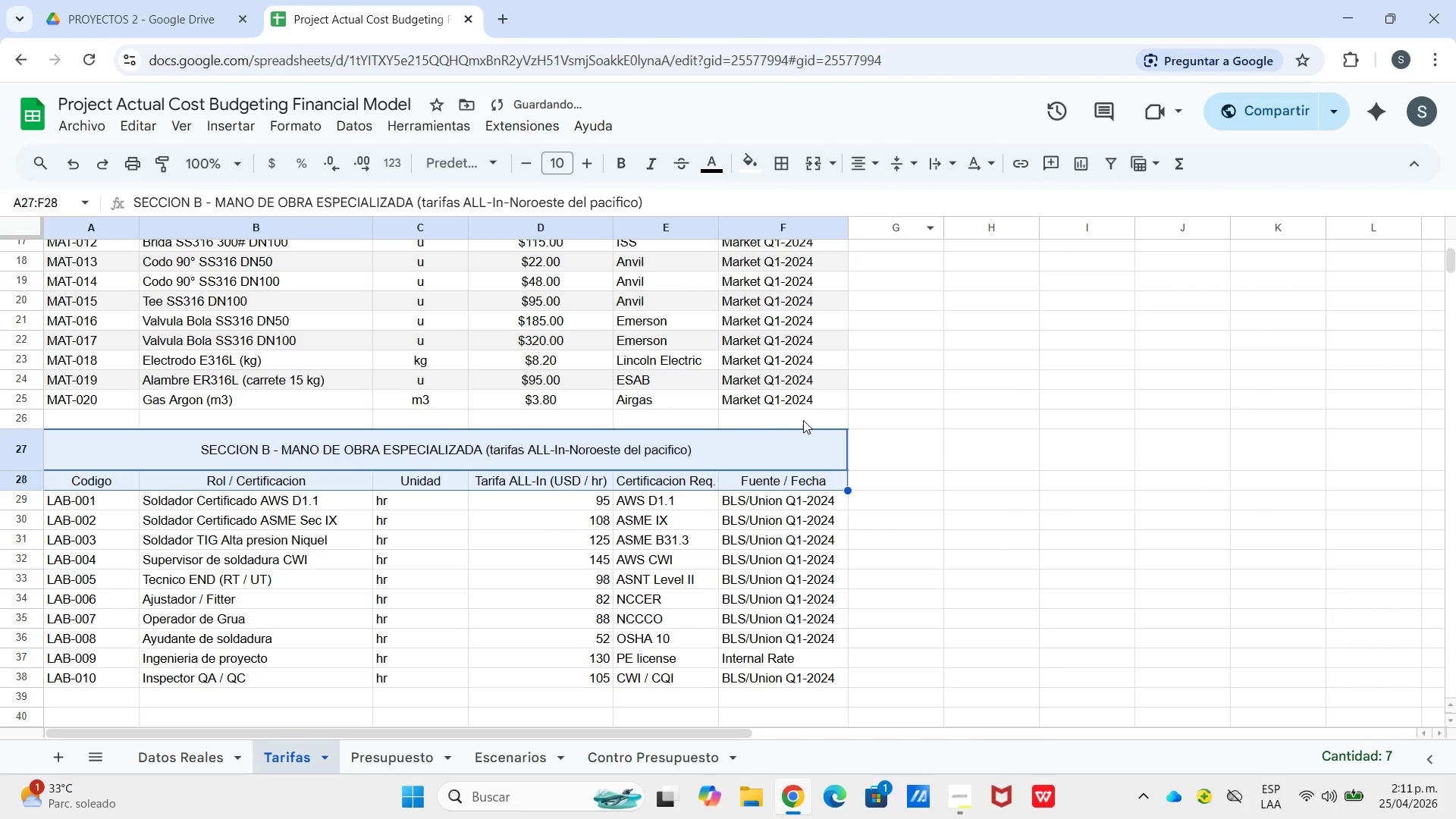 
left_click([755, 163])
 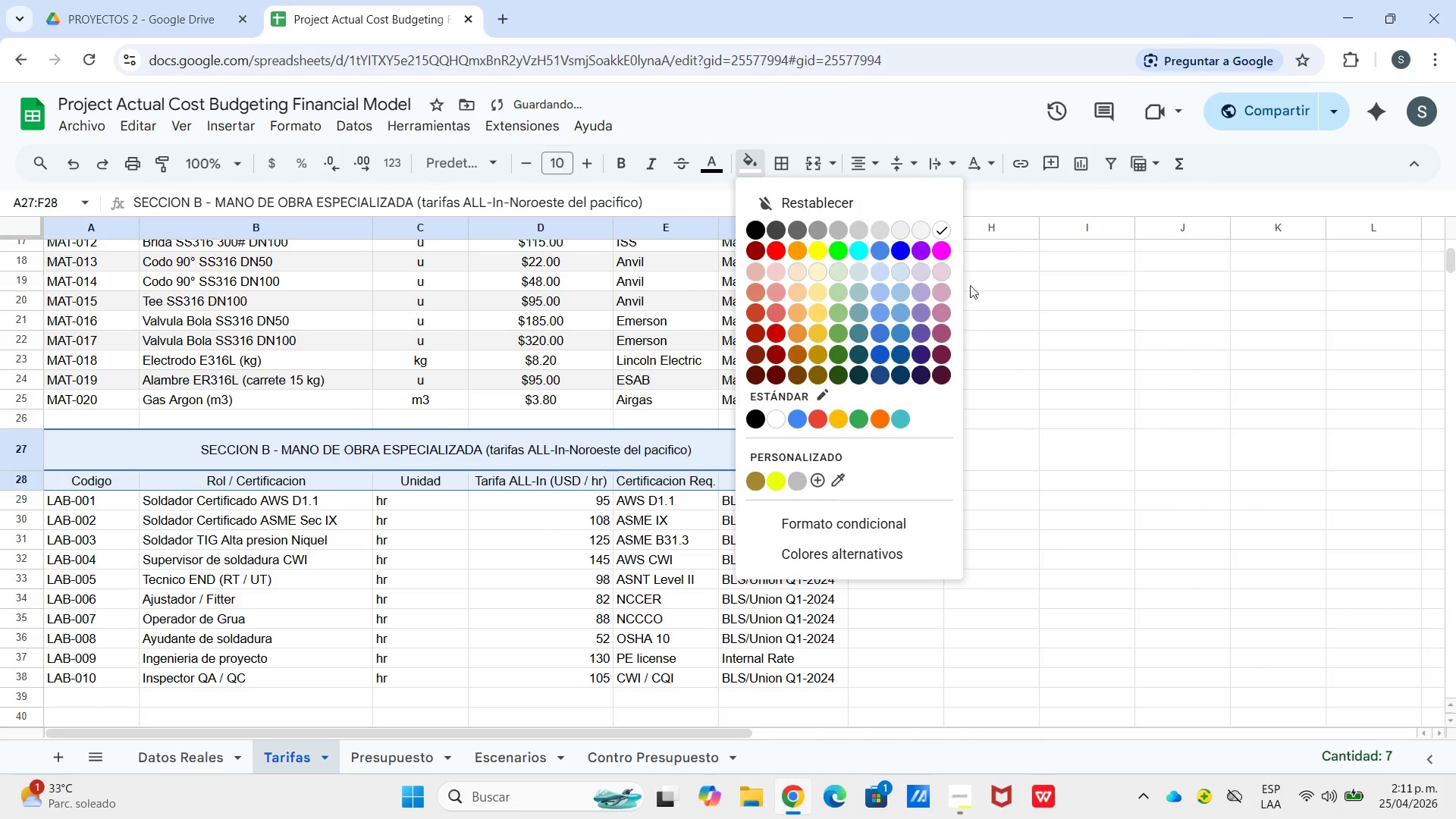 
left_click([1027, 296])
 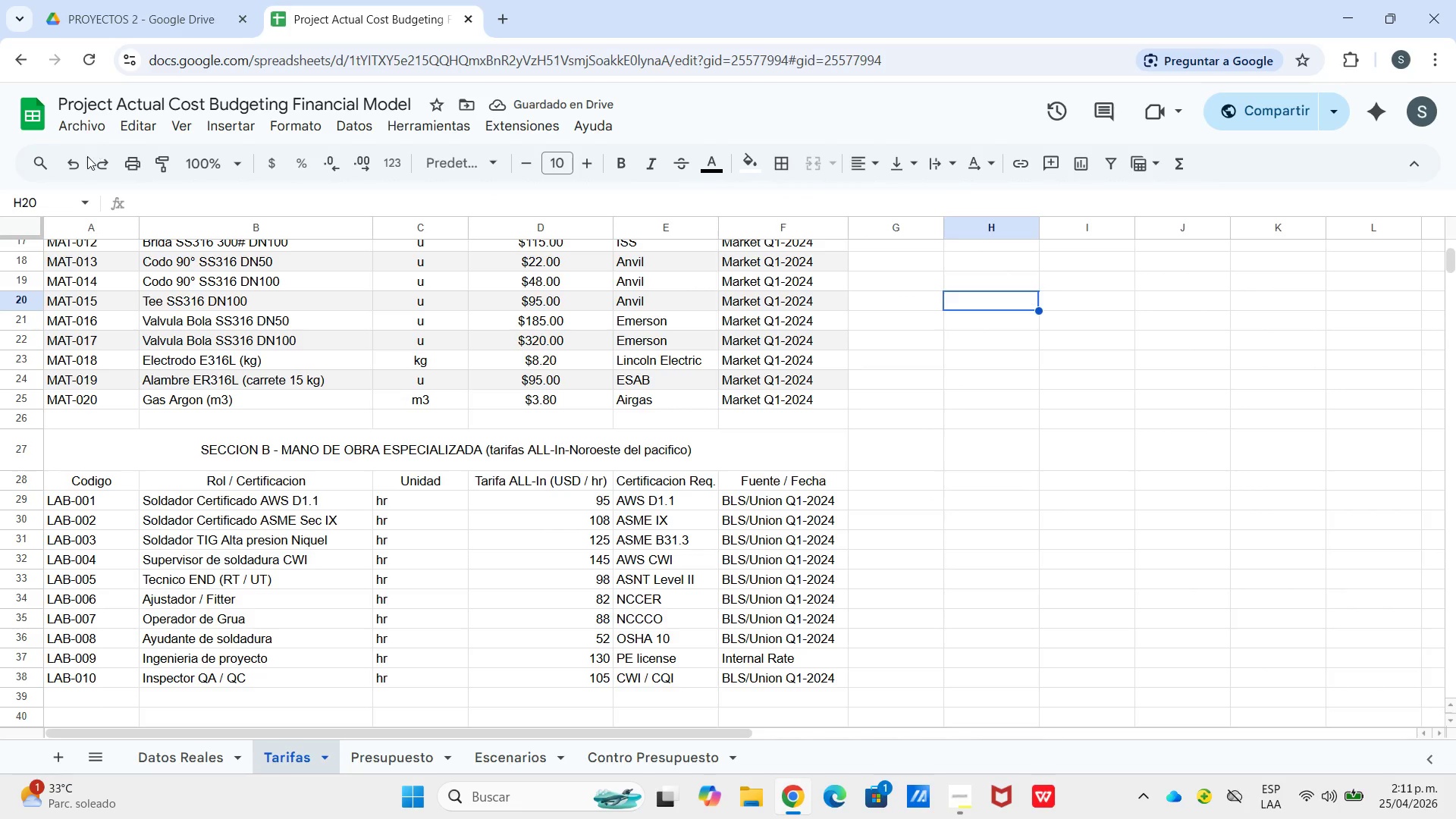 
left_click([80, 167])
 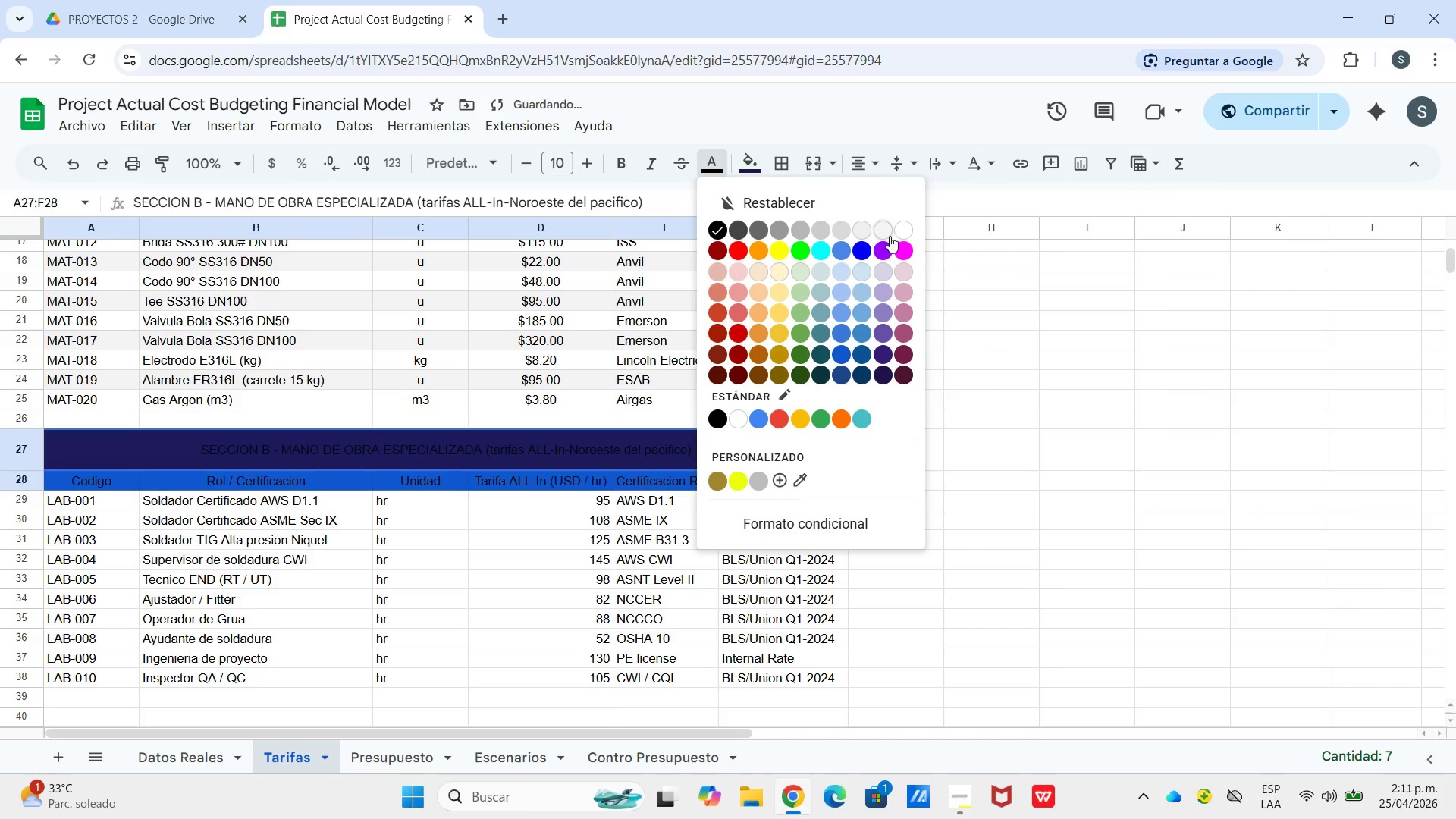 
left_click([909, 224])
 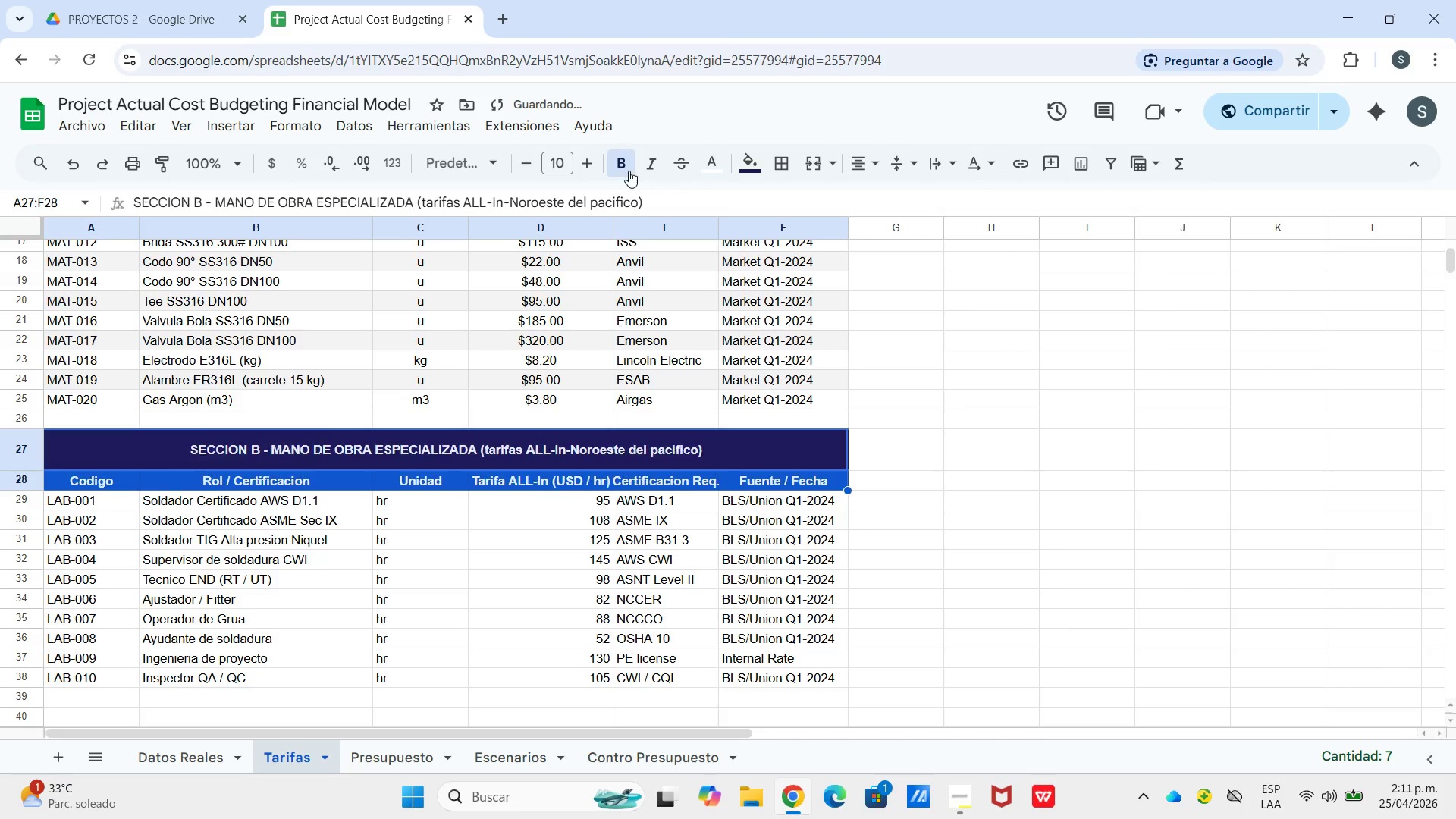 
double_click([1007, 488])
 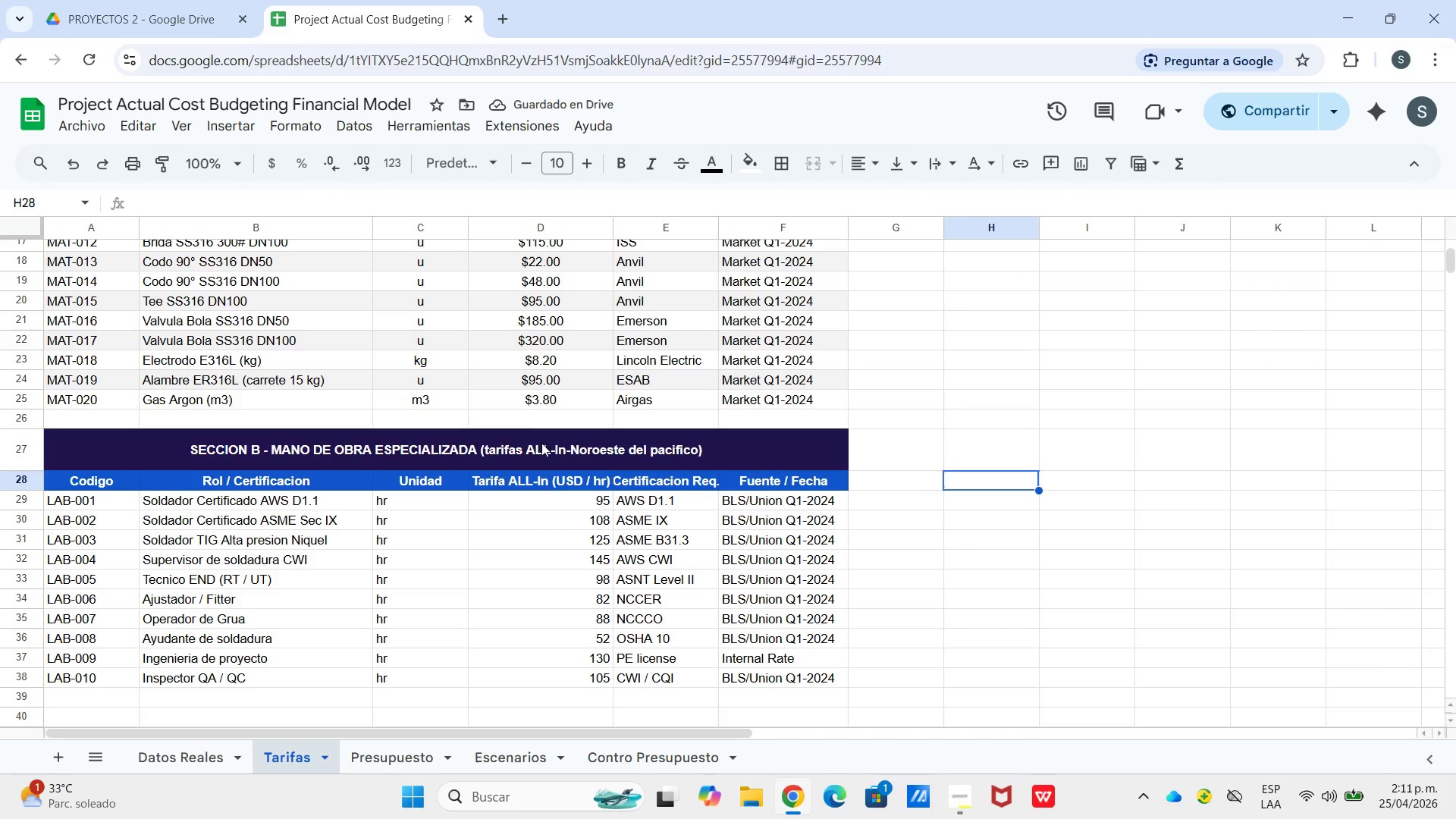 
wait(8.75)
 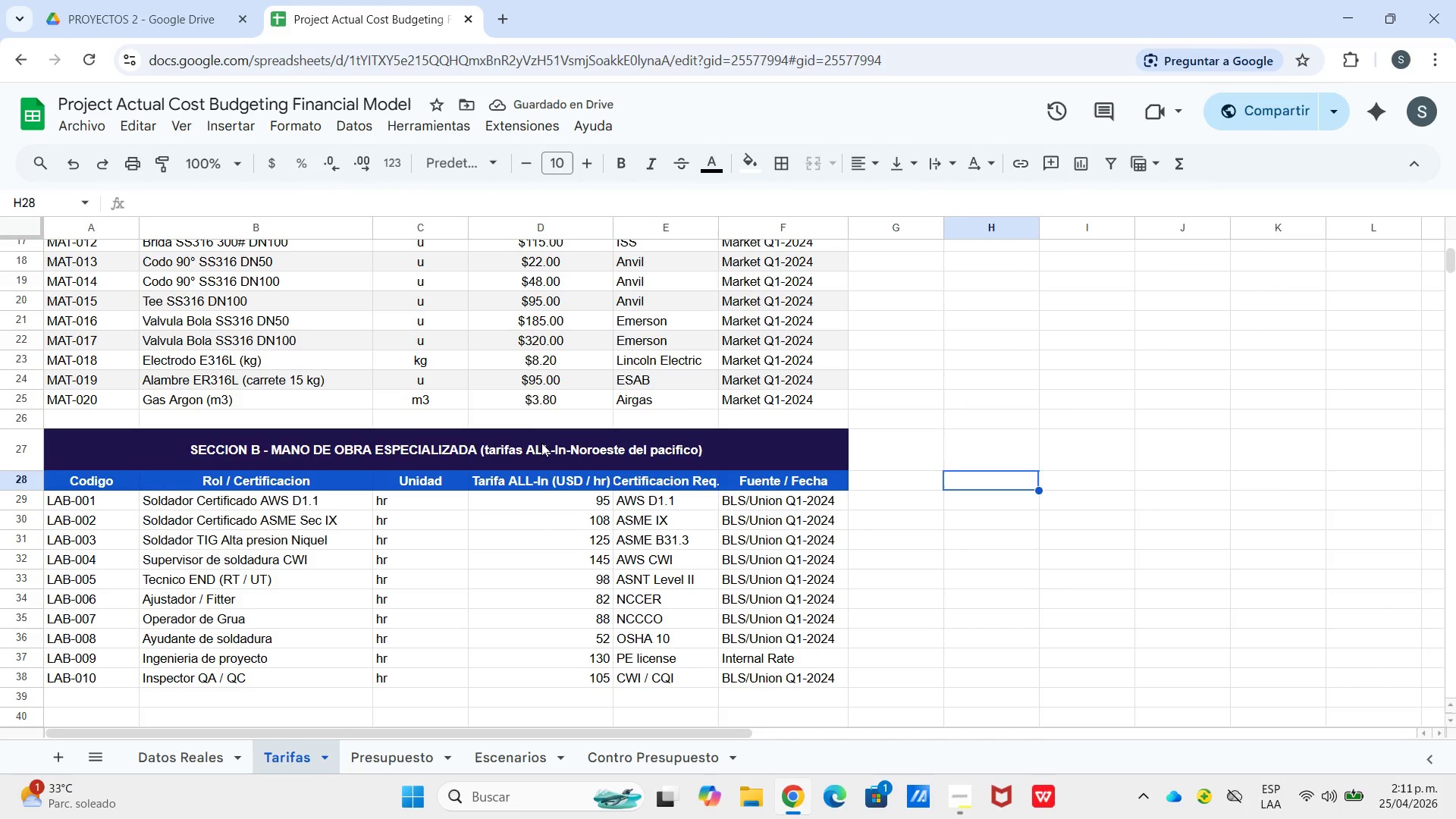 
left_click_drag(start_coordinate=[924, 436], to_coordinate=[913, 436])
 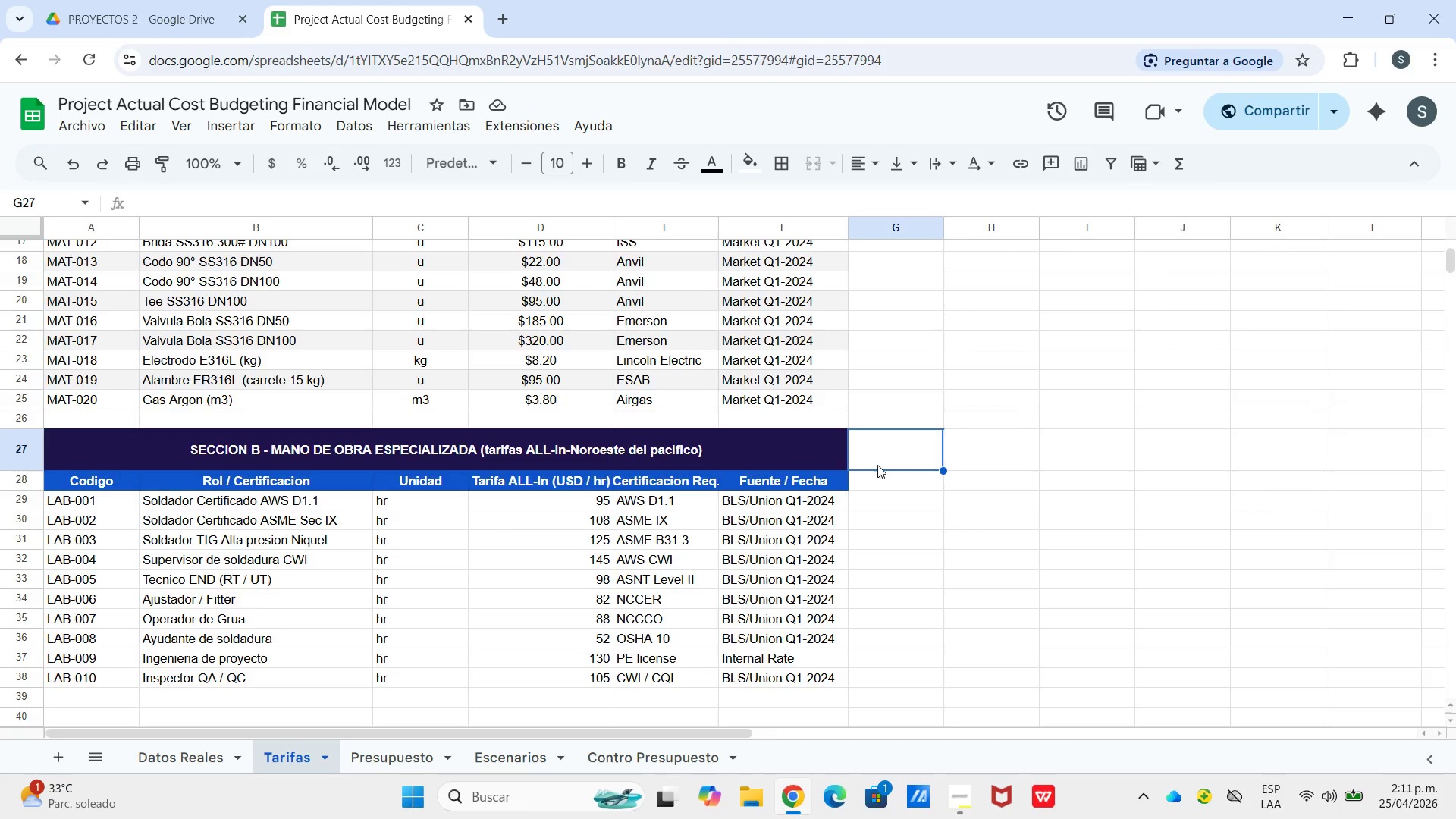 
scroll: coordinate [876, 468], scroll_direction: down, amount: 2.0
 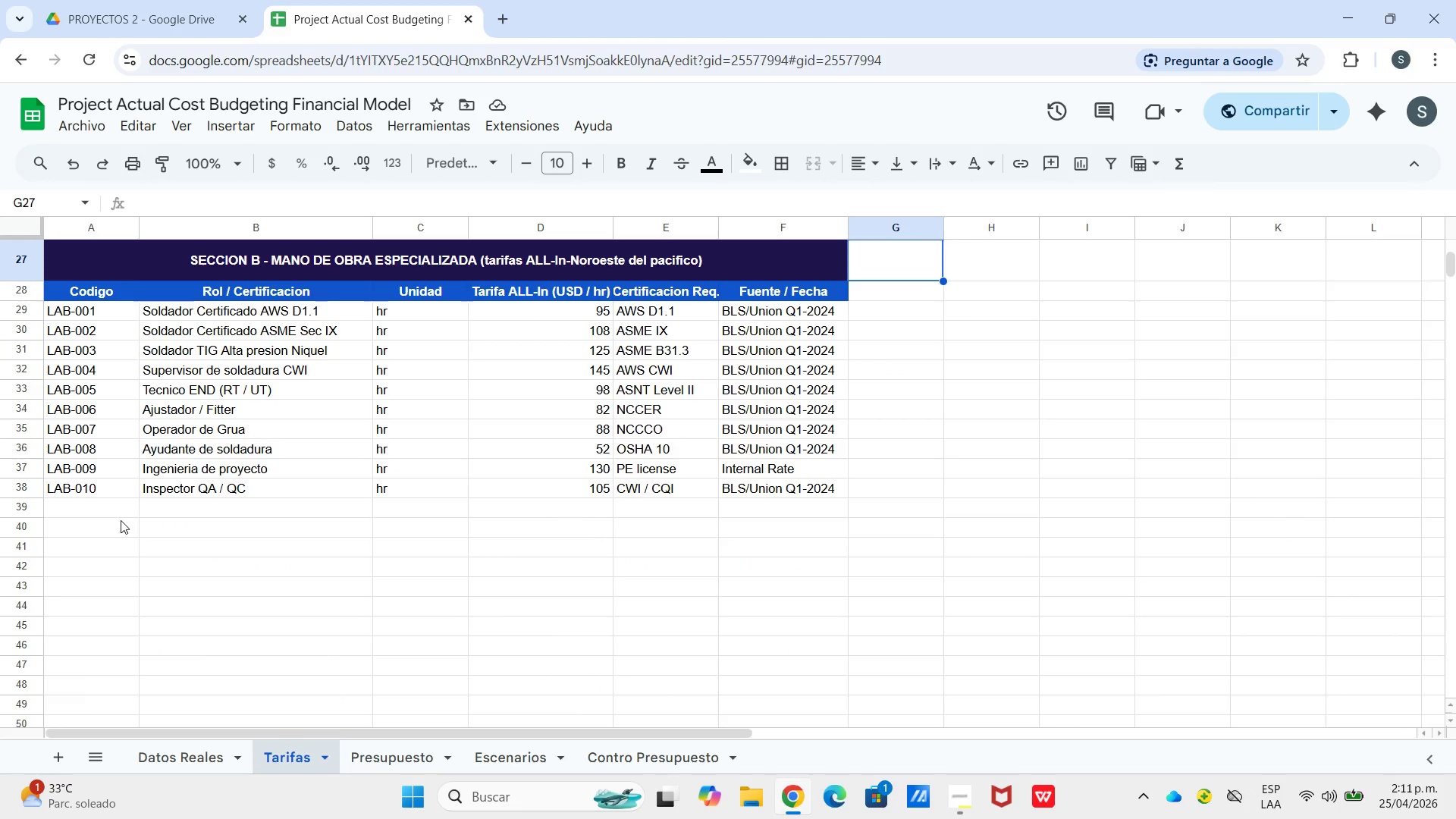 
left_click_drag(start_coordinate=[105, 530], to_coordinate=[756, 524])
 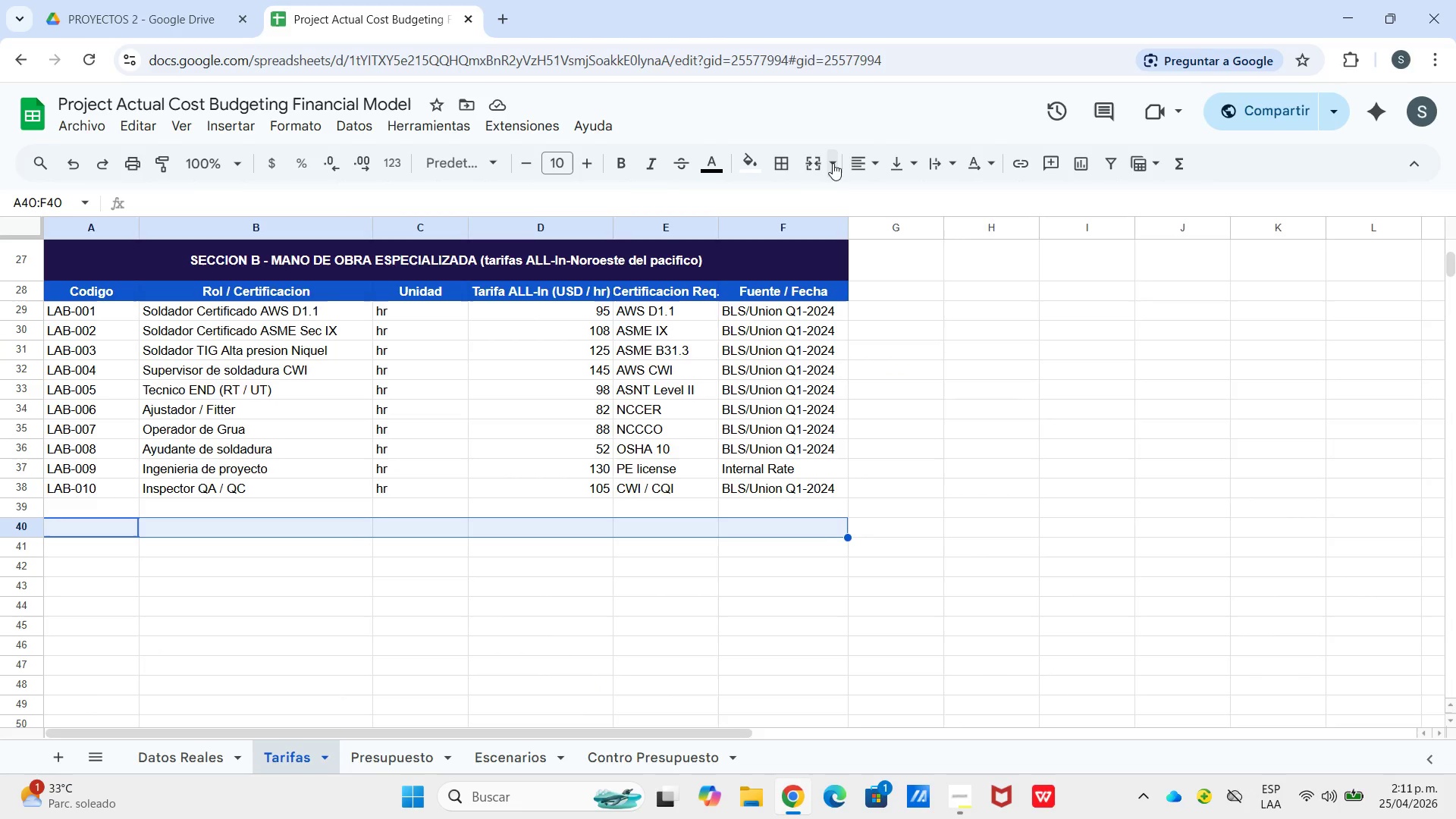 
left_click_drag(start_coordinate=[802, 158], to_coordinate=[806, 160])
 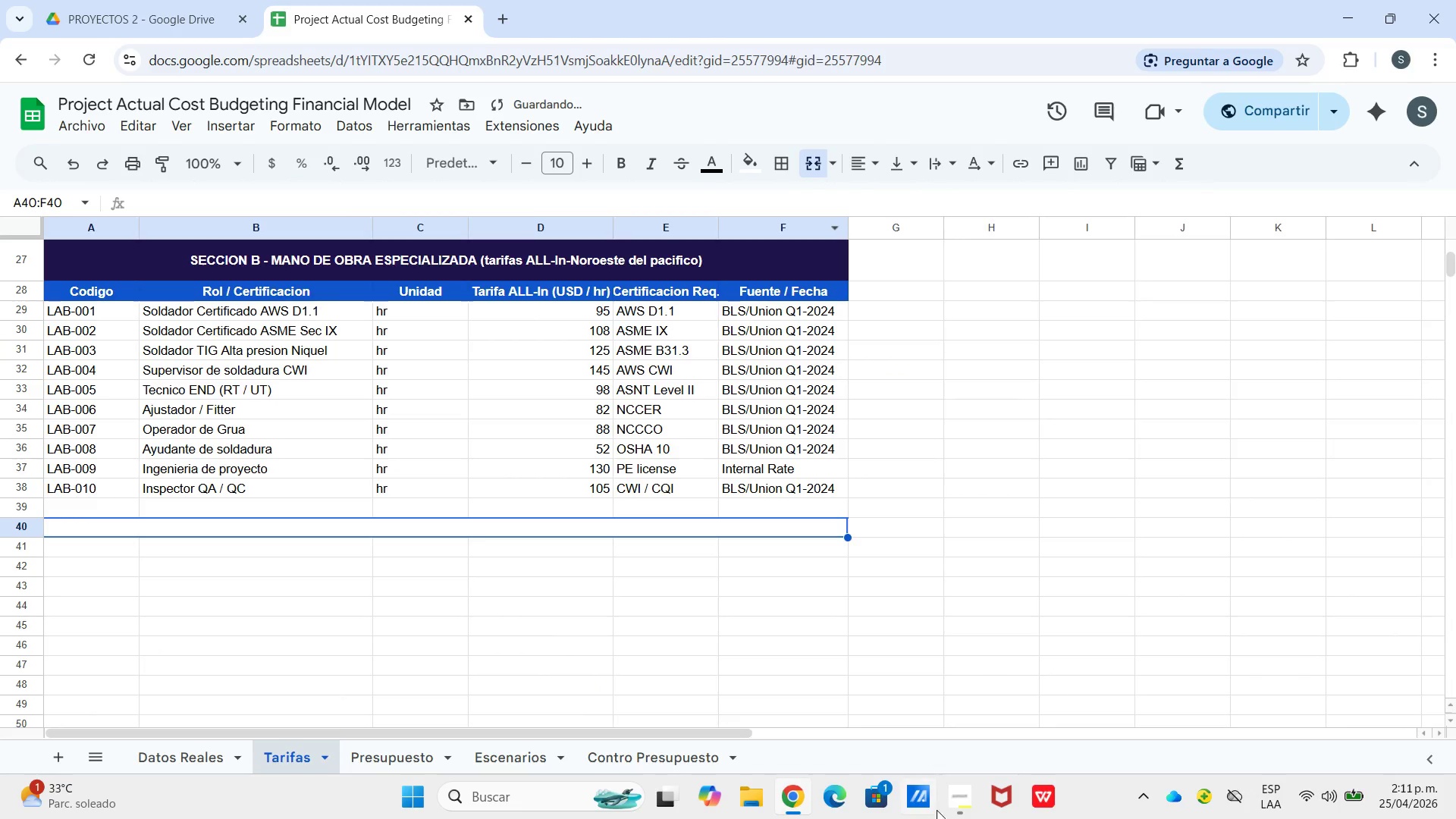 
left_click([962, 799])